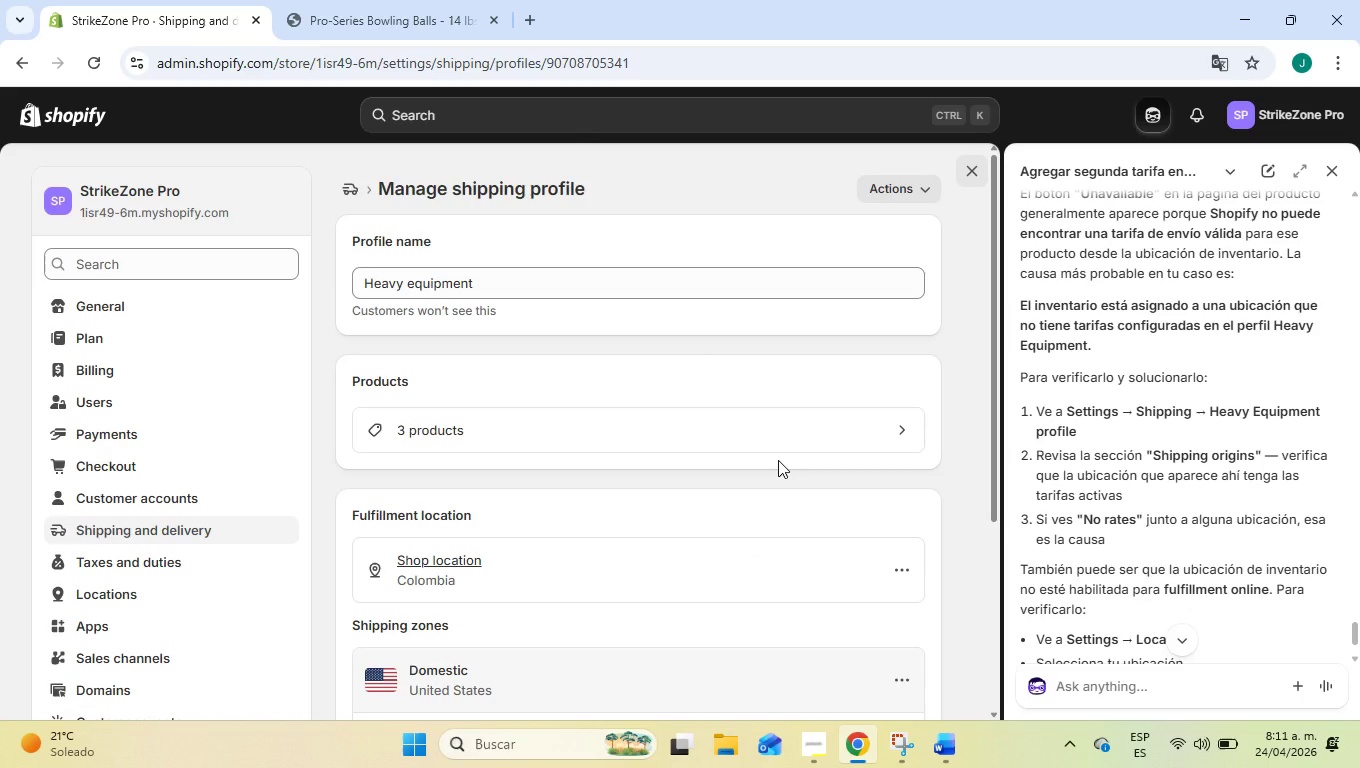 
wait(6.39)
 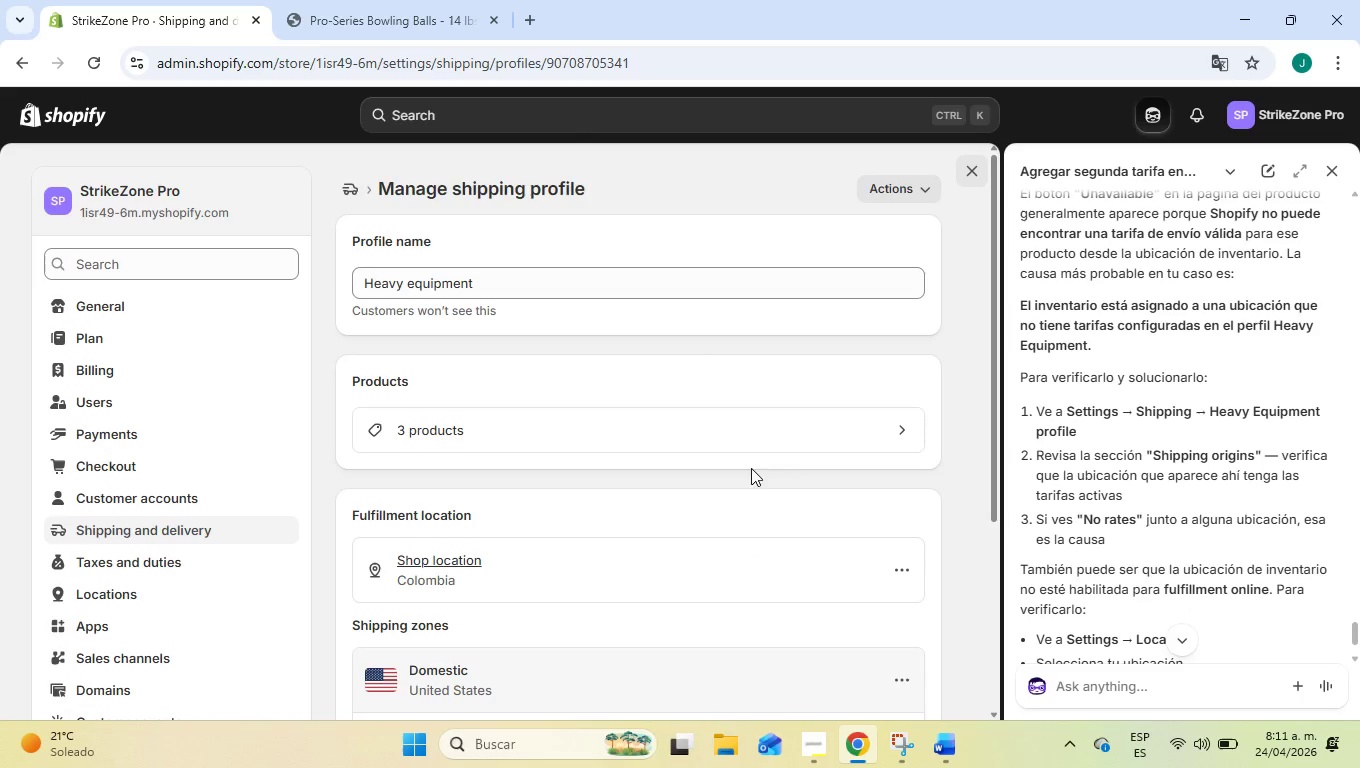 
scroll: coordinate [787, 458], scroll_direction: down, amount: 2.0
 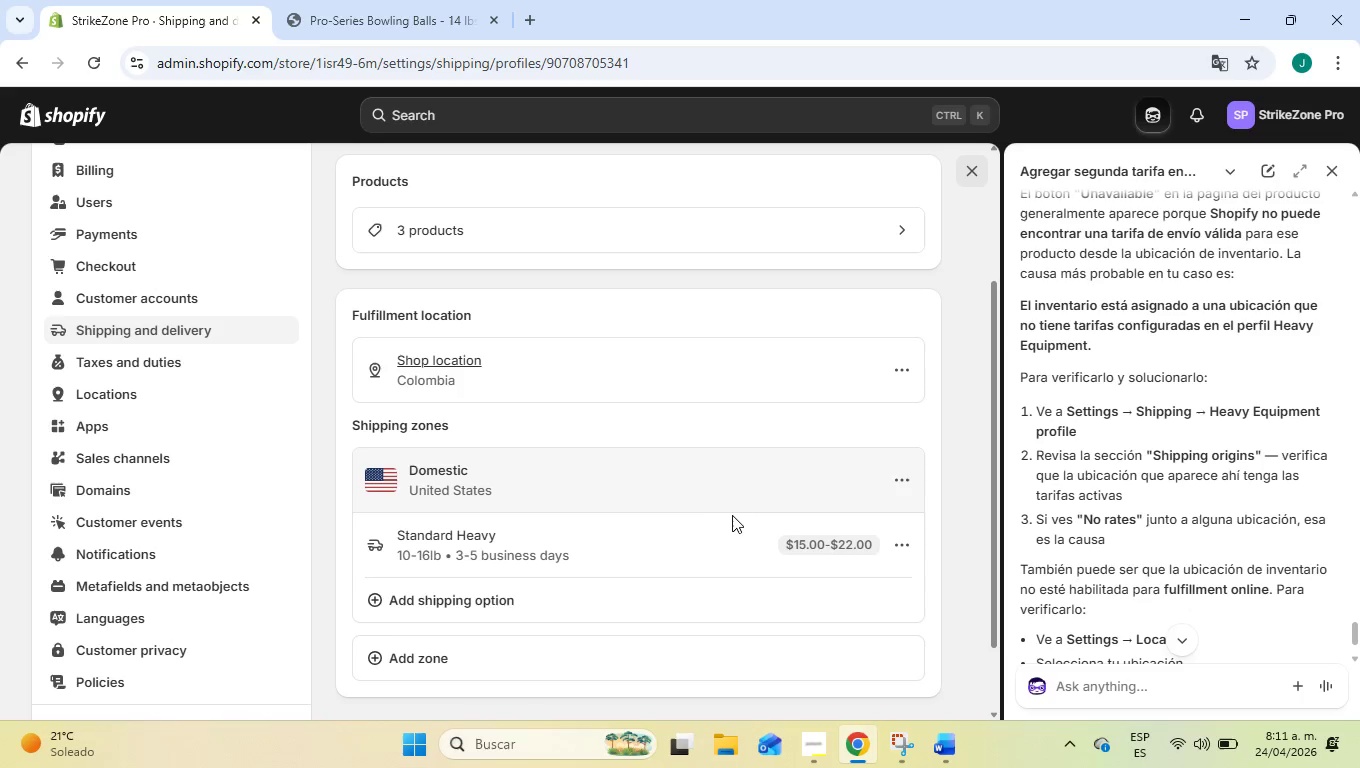 
wait(6.23)
 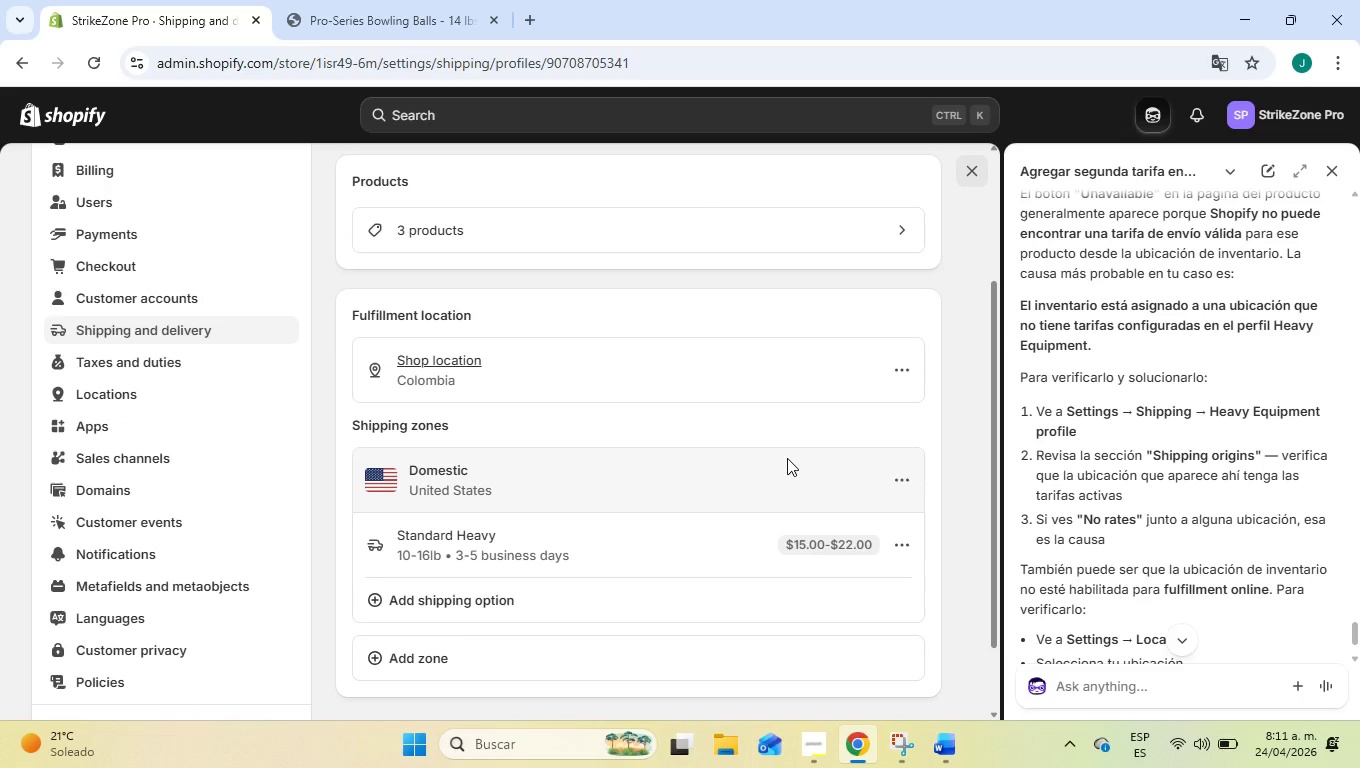 
double_click([504, 543])
 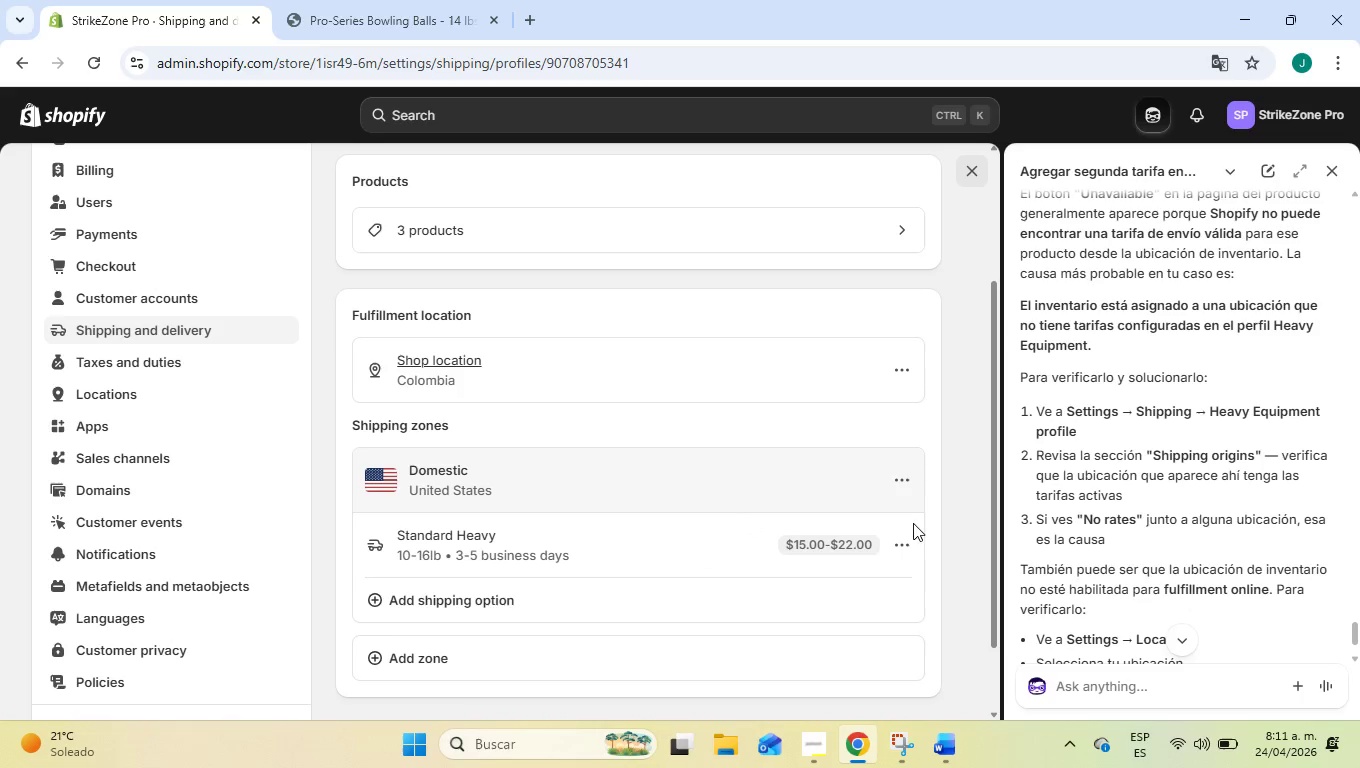 
scroll: coordinate [1041, 551], scroll_direction: down, amount: 1.0
 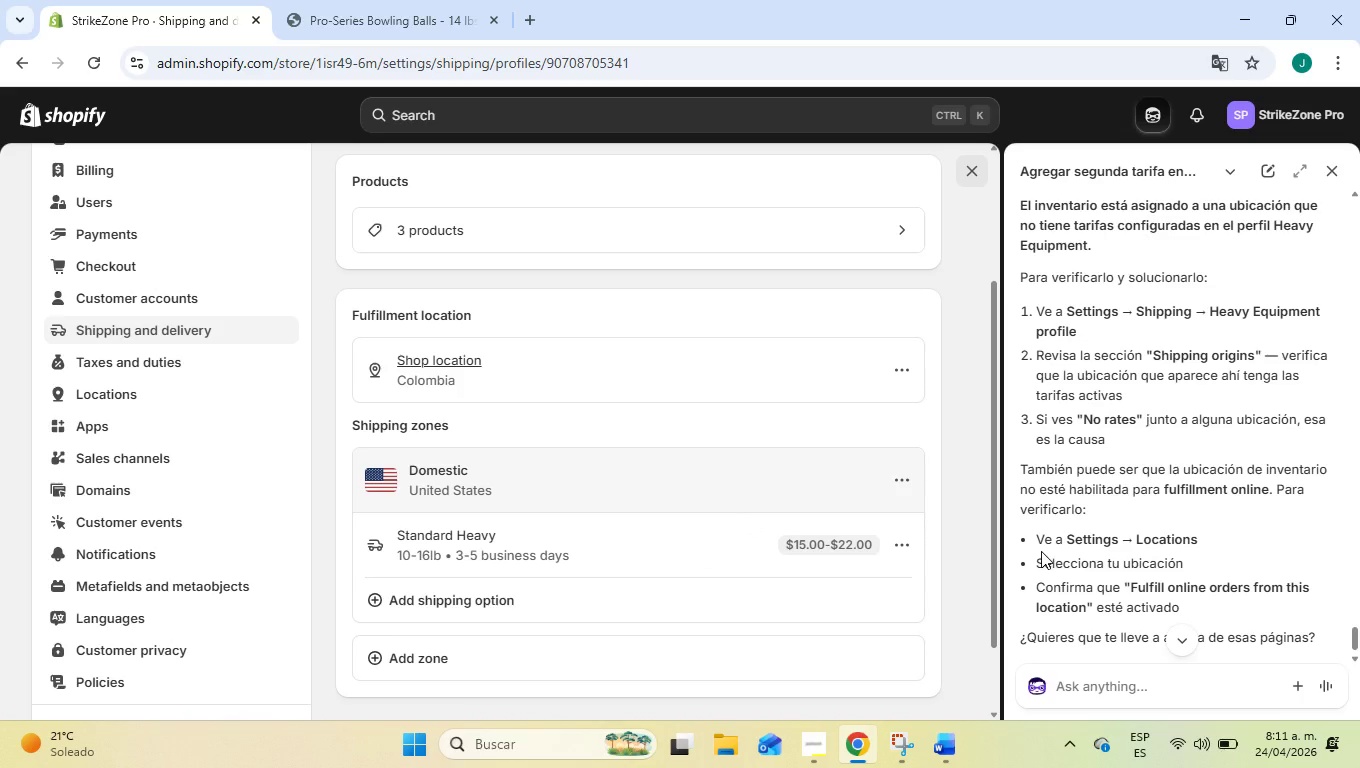 
left_click([903, 534])
 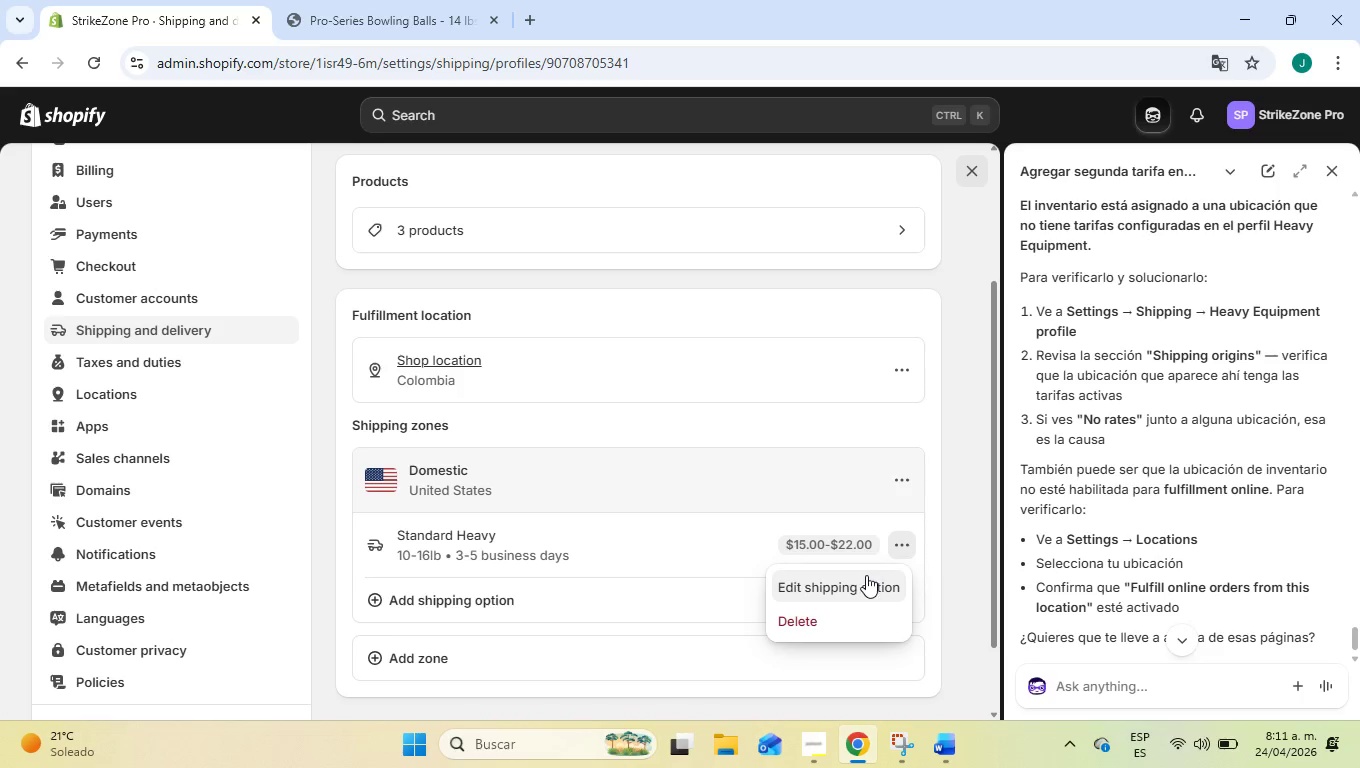 
left_click([865, 580])
 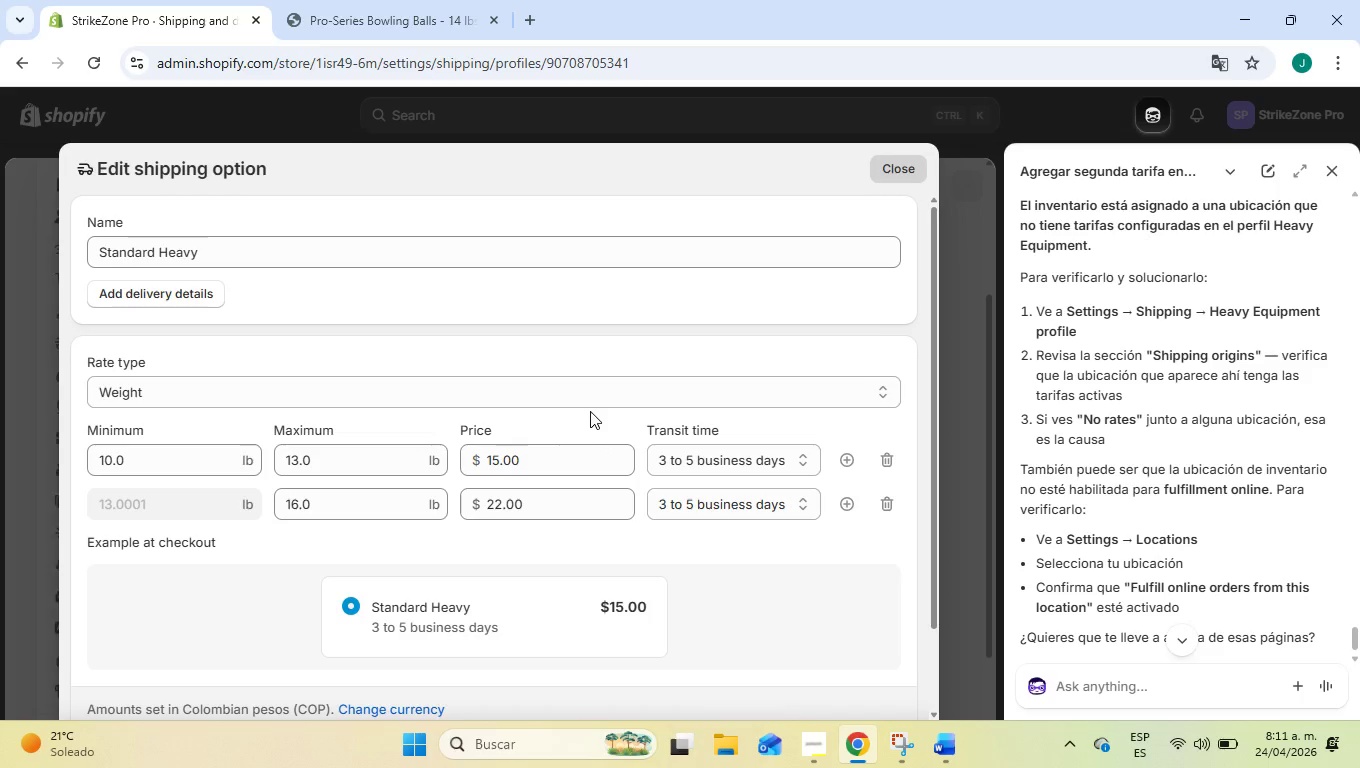 
scroll: coordinate [600, 391], scroll_direction: down, amount: 2.0
 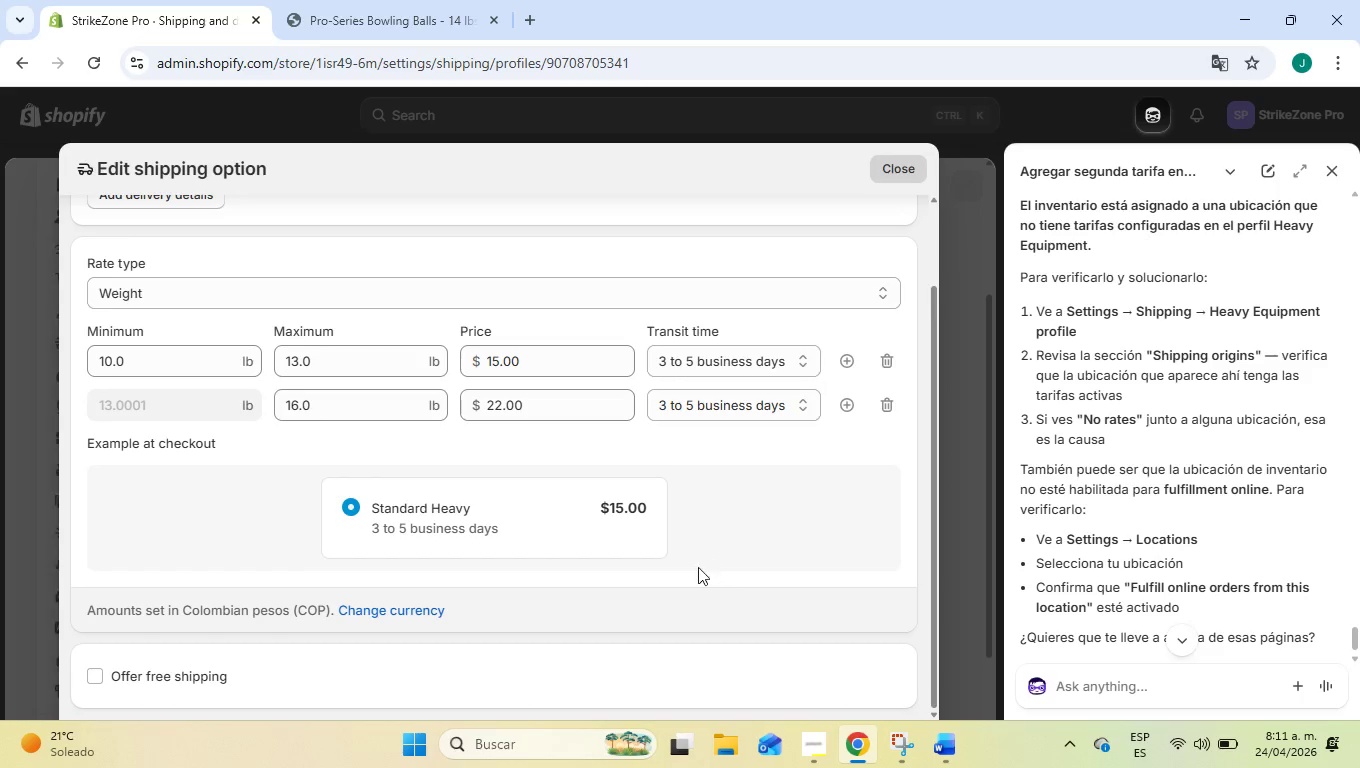 
left_click([389, 610])
 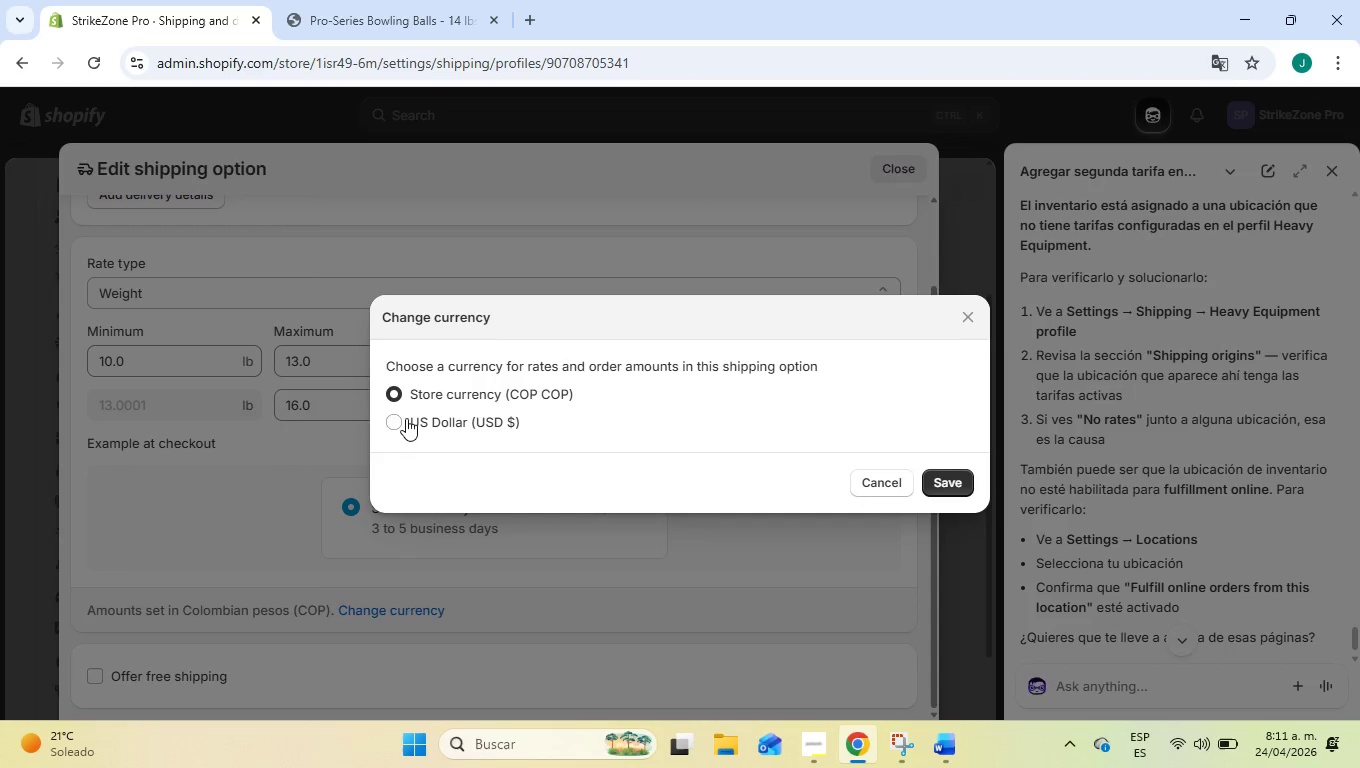 
left_click([395, 417])
 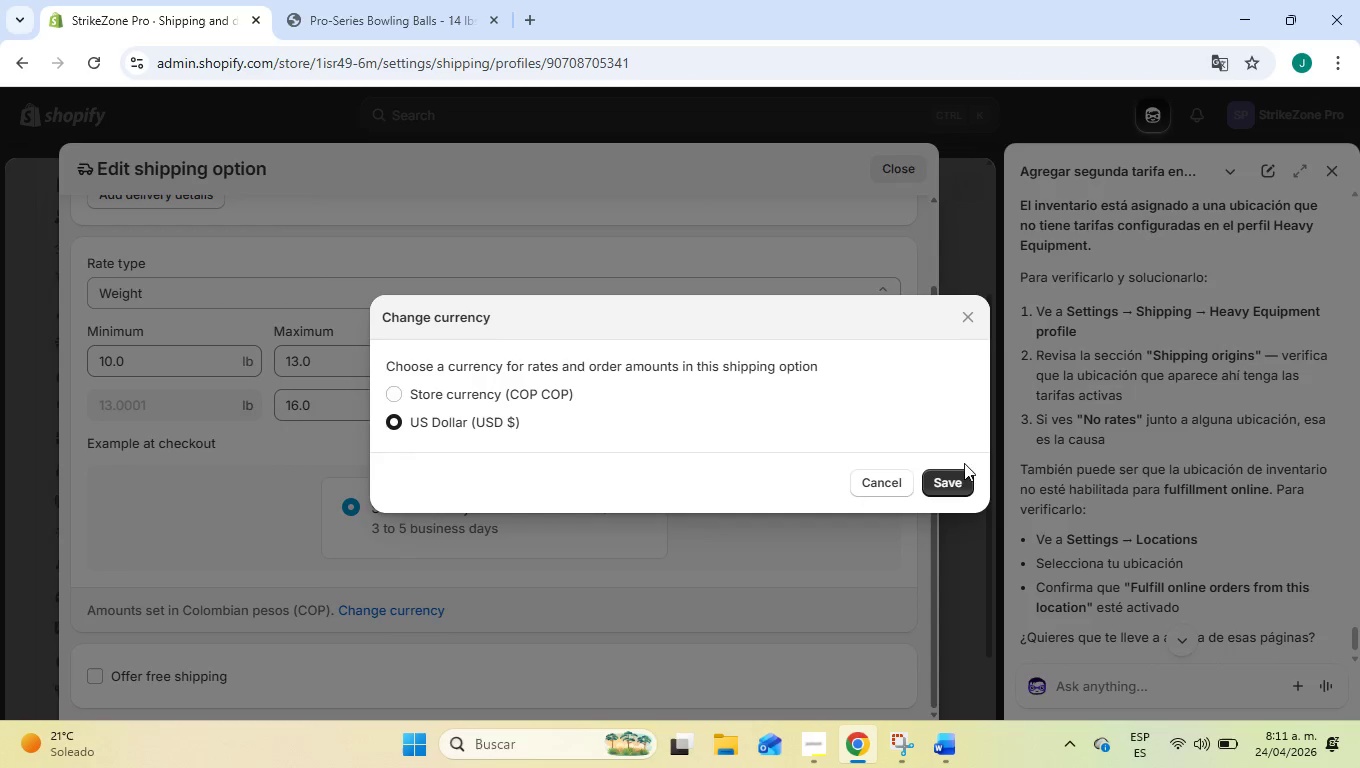 
left_click([958, 482])
 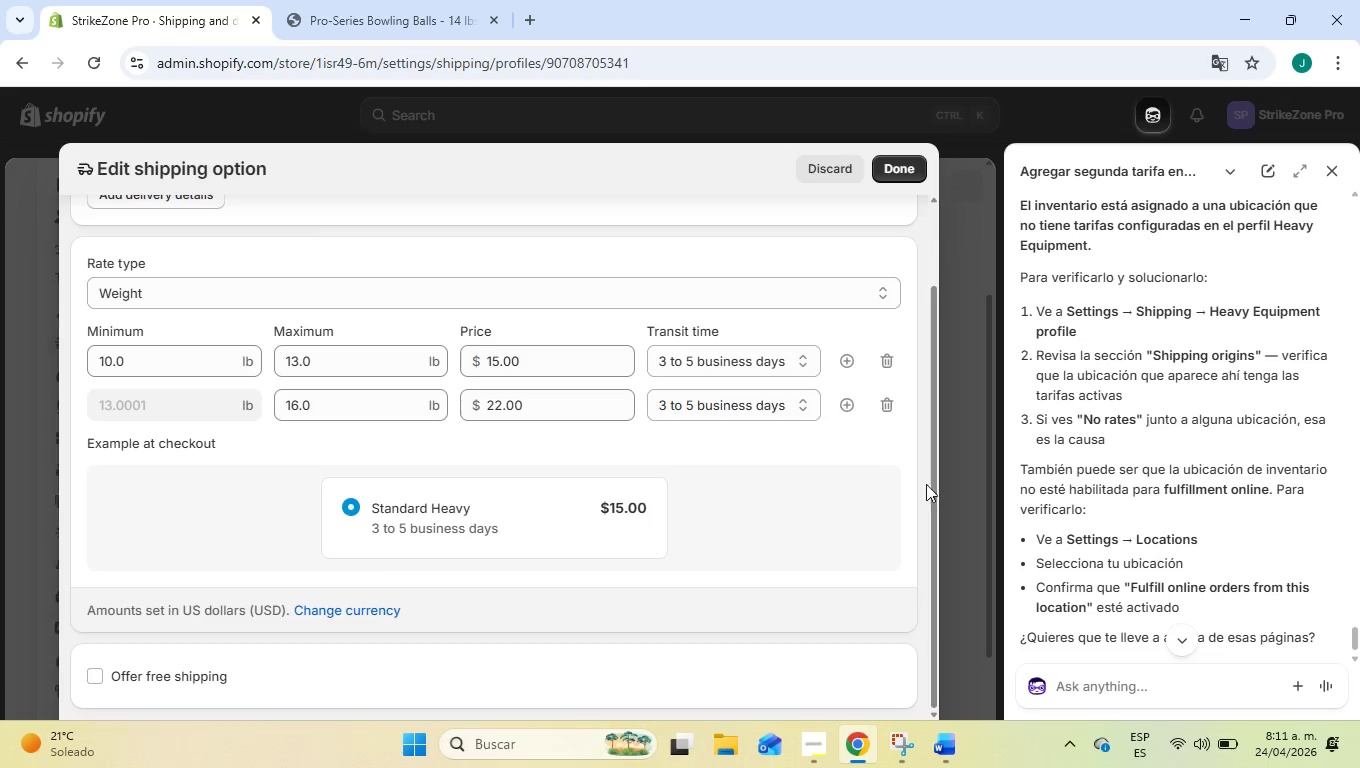 
scroll: coordinate [918, 488], scroll_direction: up, amount: 2.0
 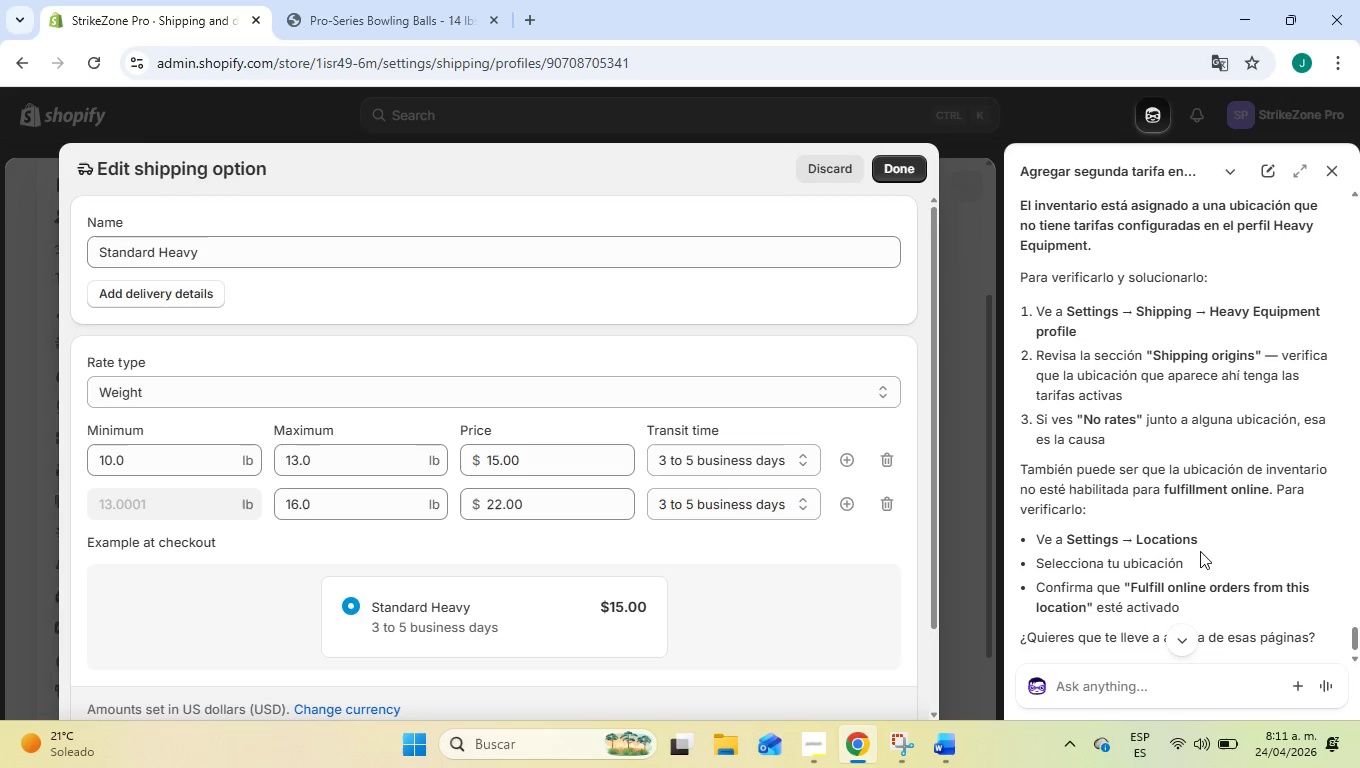 
scroll: coordinate [1120, 545], scroll_direction: down, amount: 1.0
 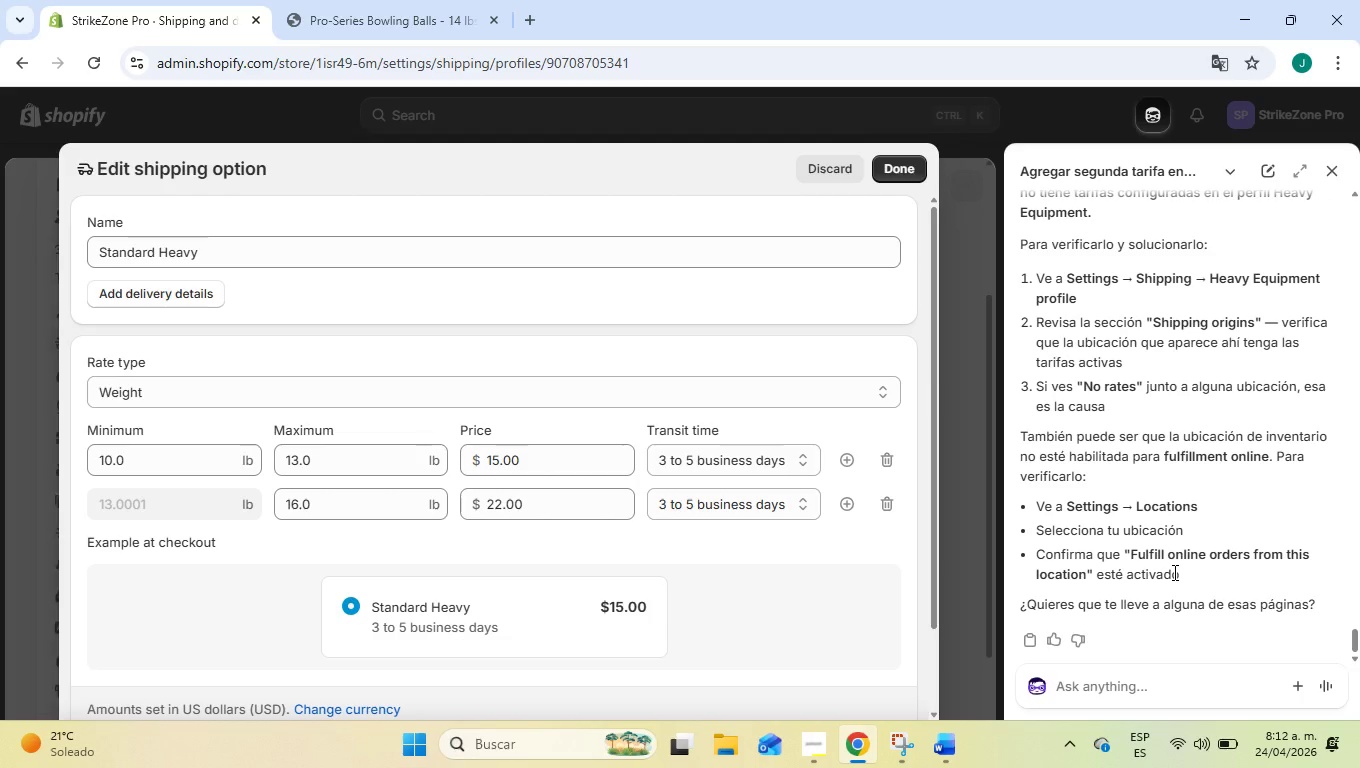 
wait(10.37)
 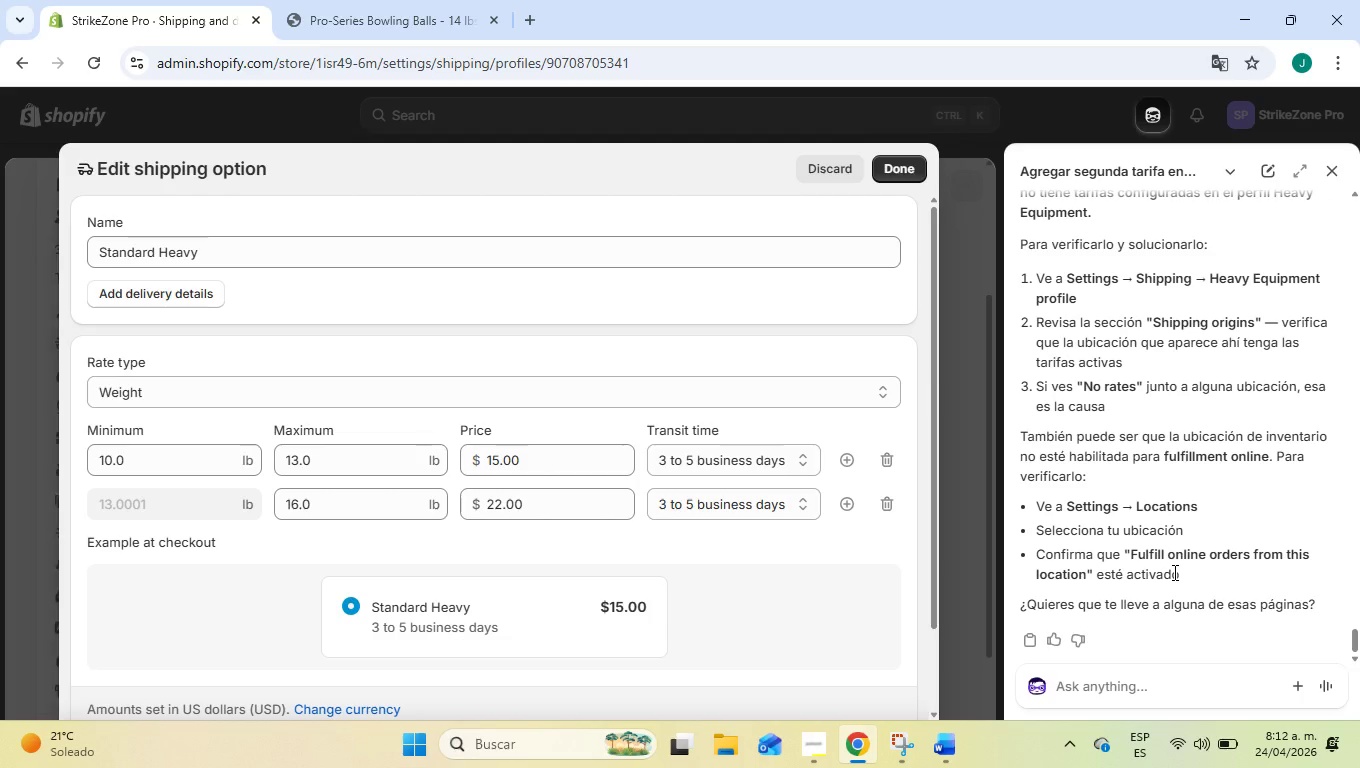 
left_click([1133, 687])
 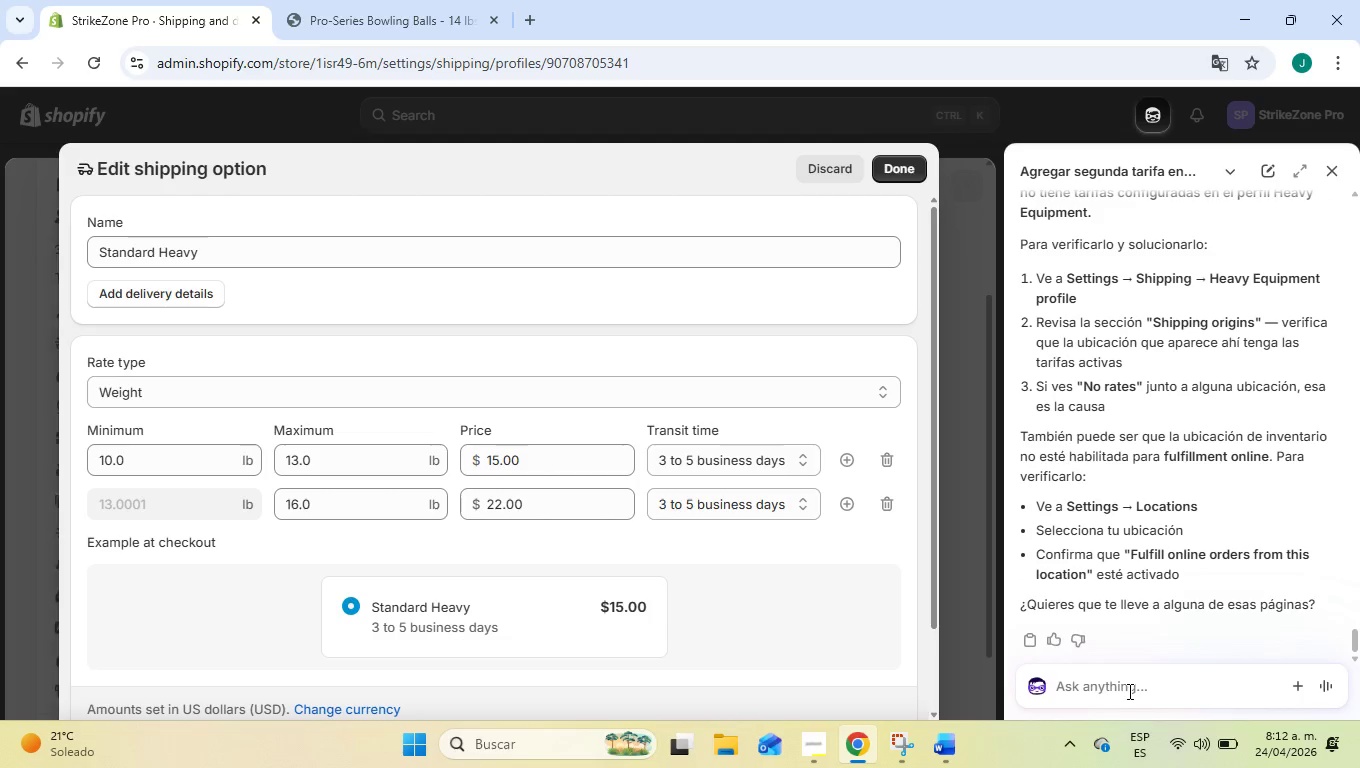 
type(hay esta puesto en esta pantalla)
 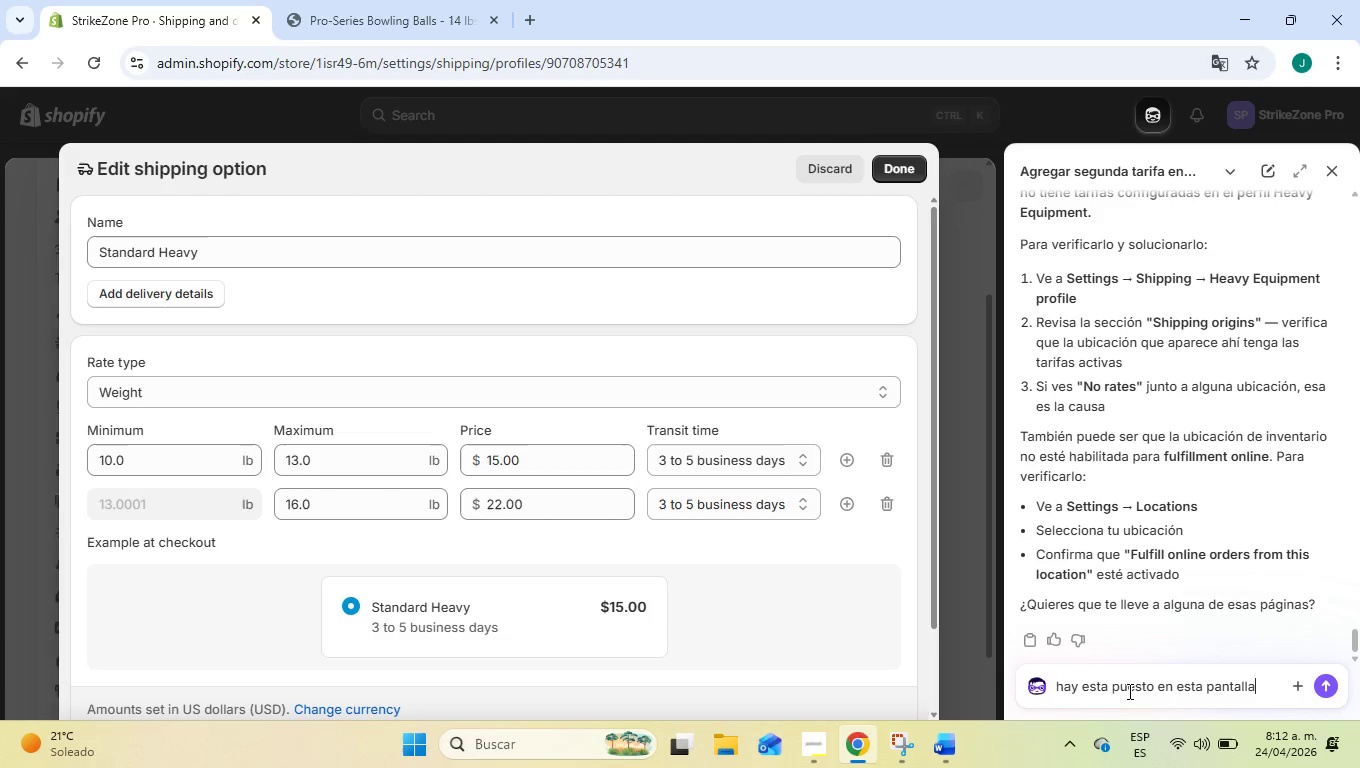 
key(Enter)
 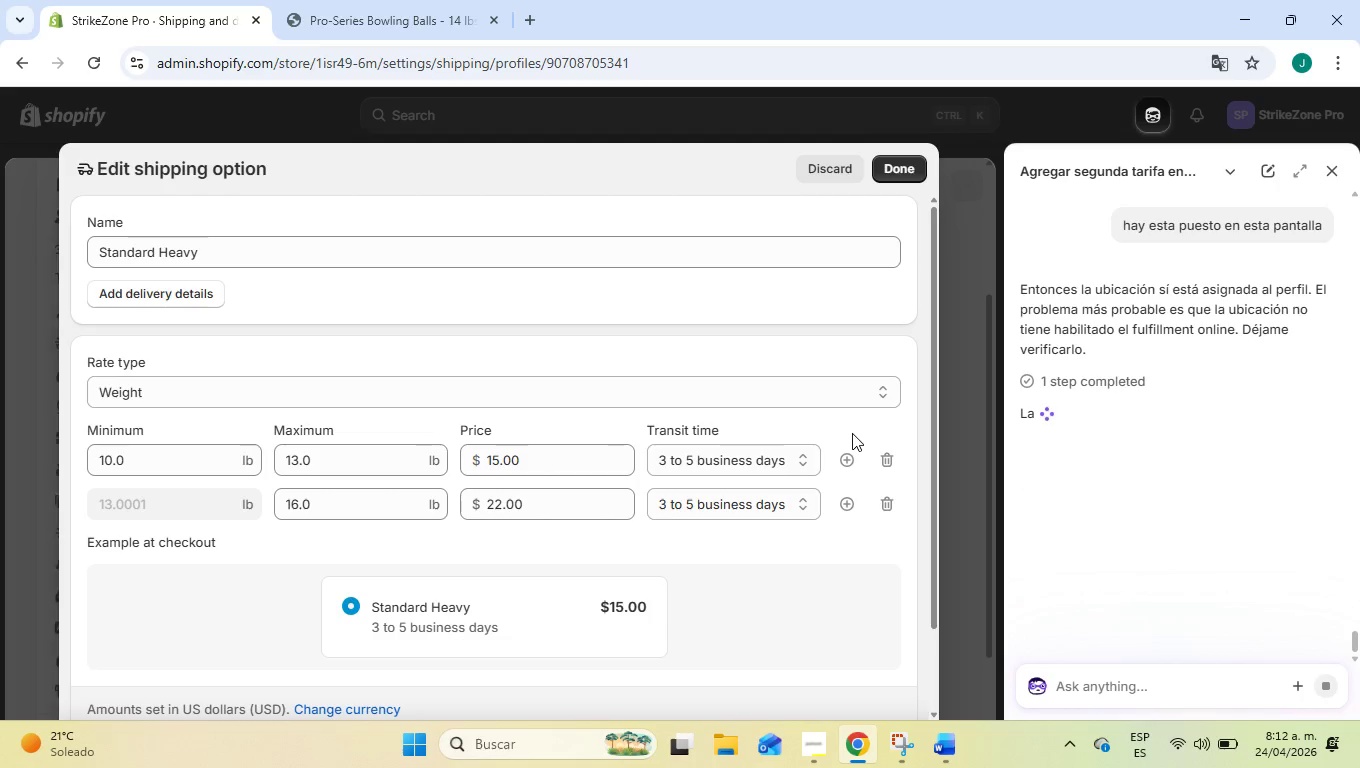 
wait(14.28)
 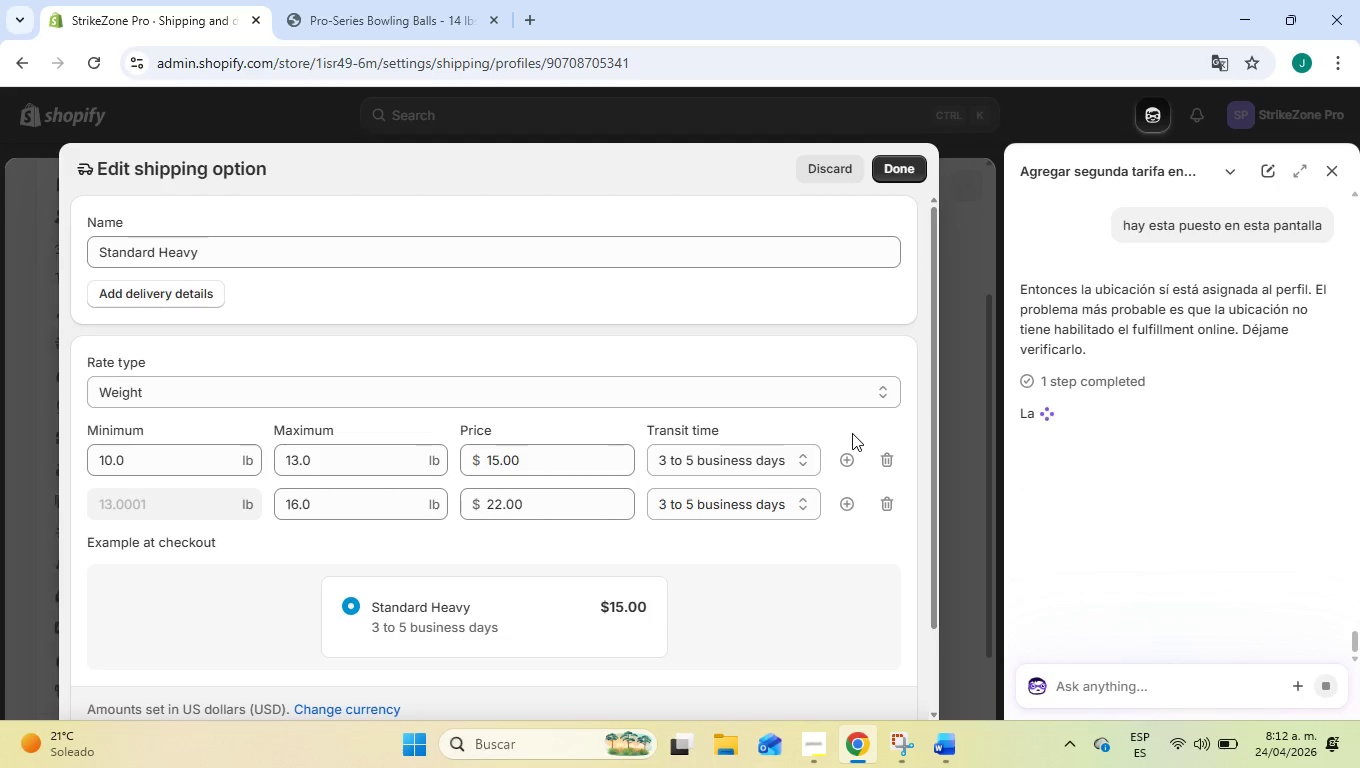 
scroll: coordinate [1166, 525], scroll_direction: down, amount: 2.0
 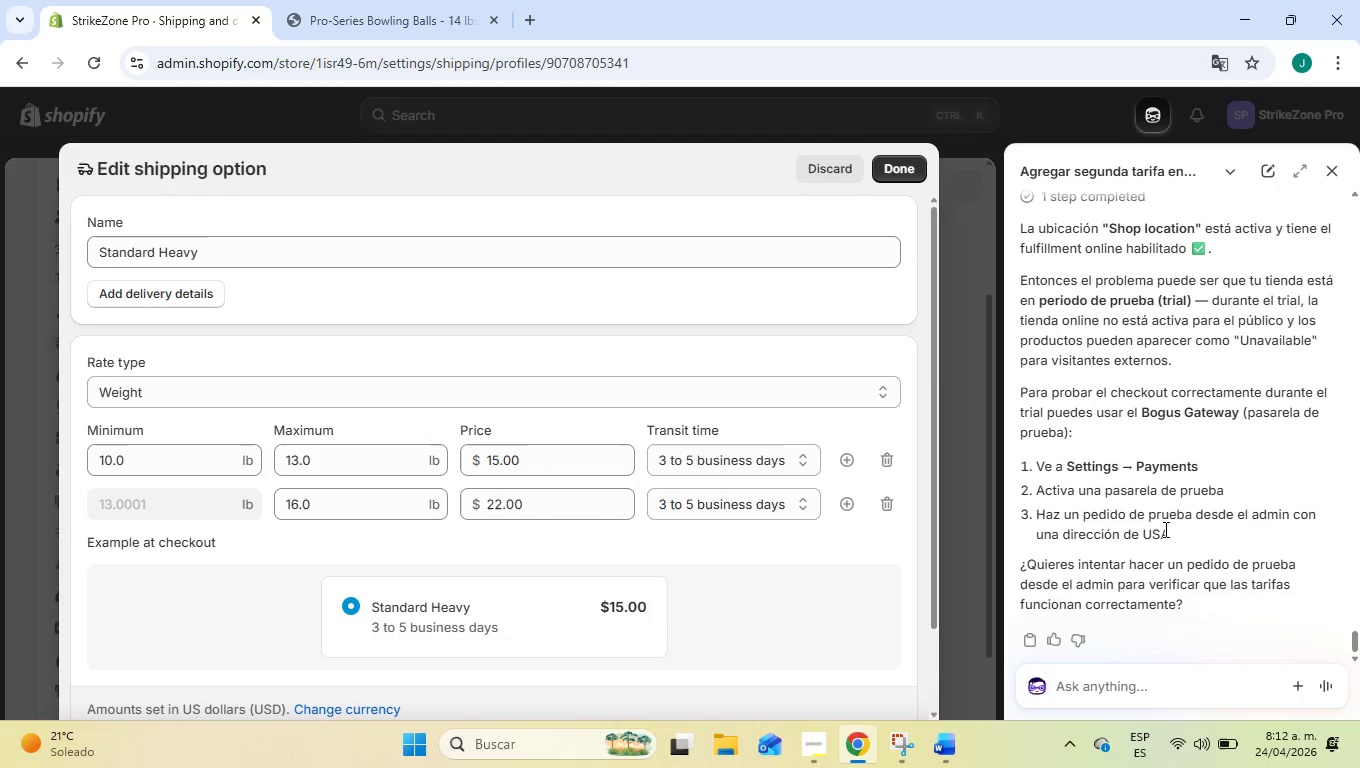 
wait(8.48)
 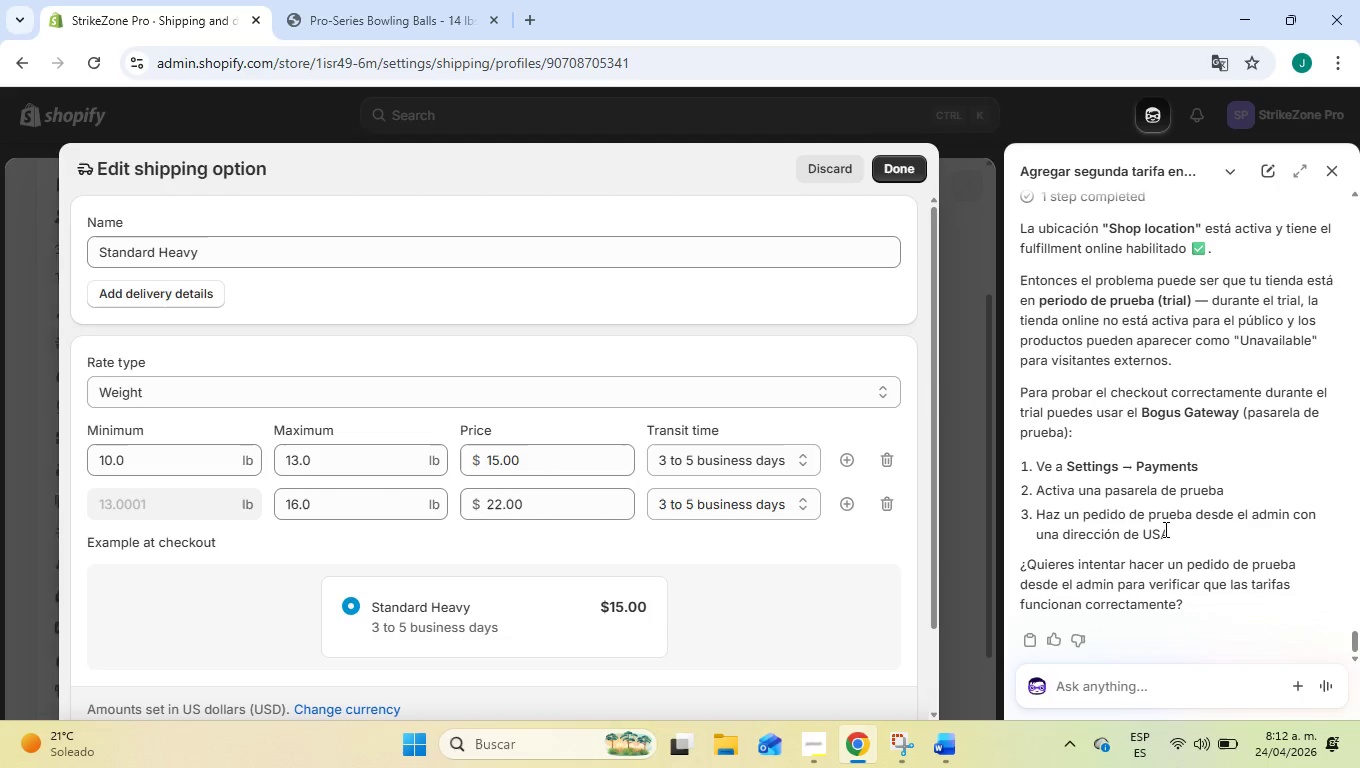 
scroll: coordinate [1148, 547], scroll_direction: down, amount: 1.0
 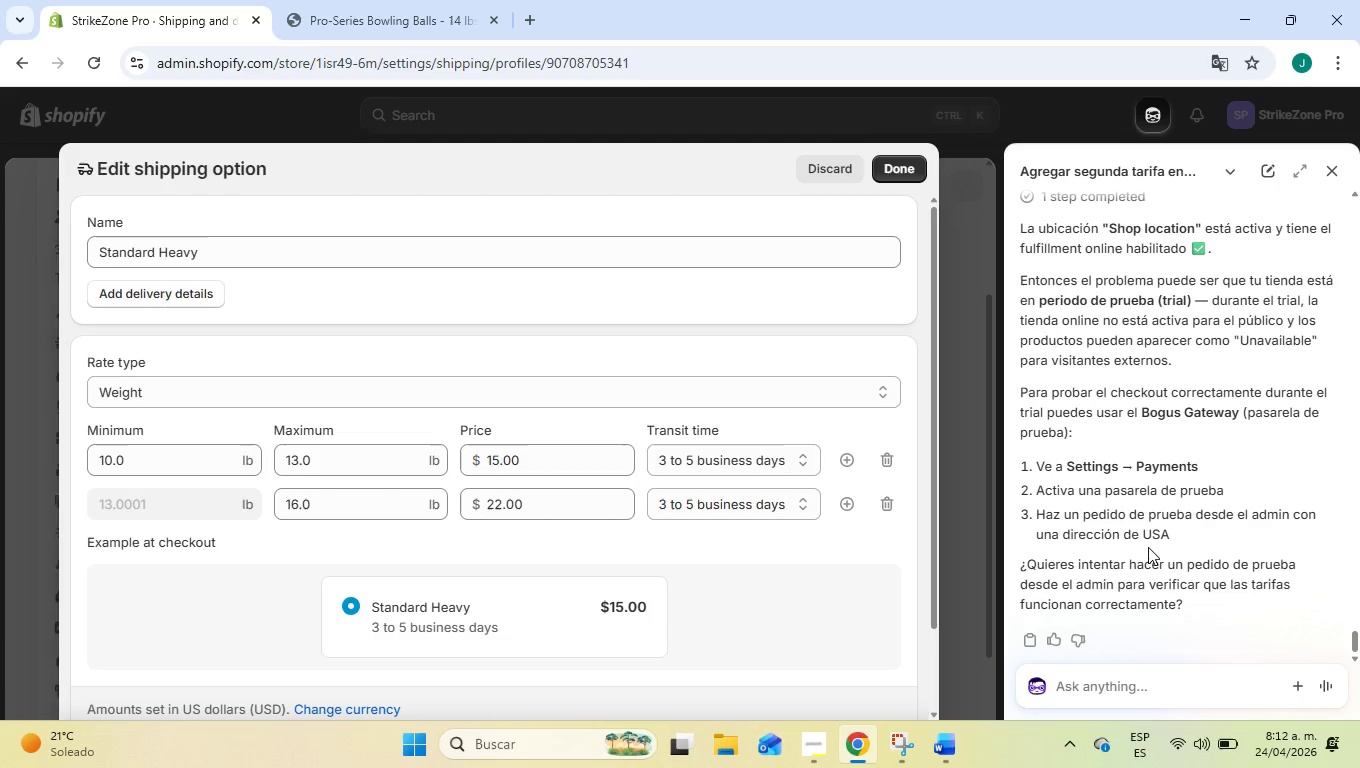 
wait(5.93)
 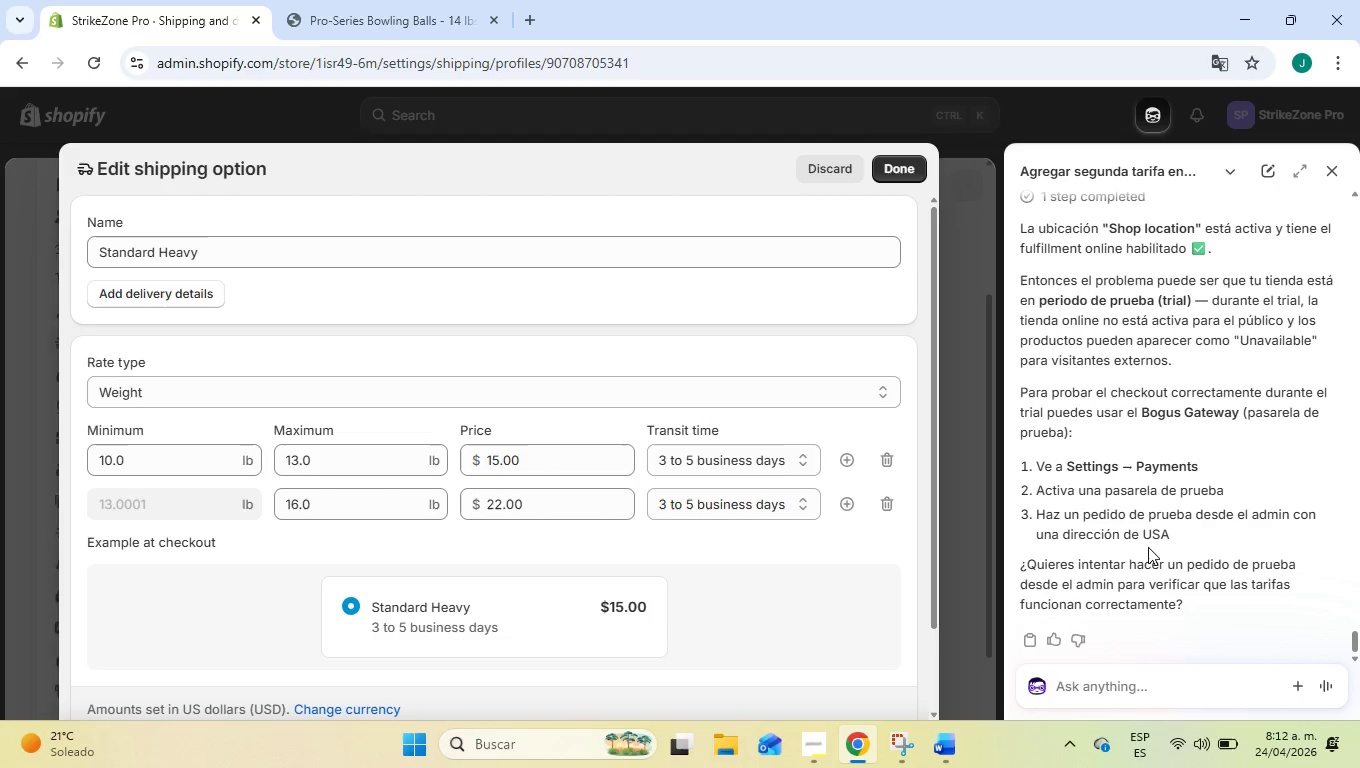 
double_click([892, 174])
 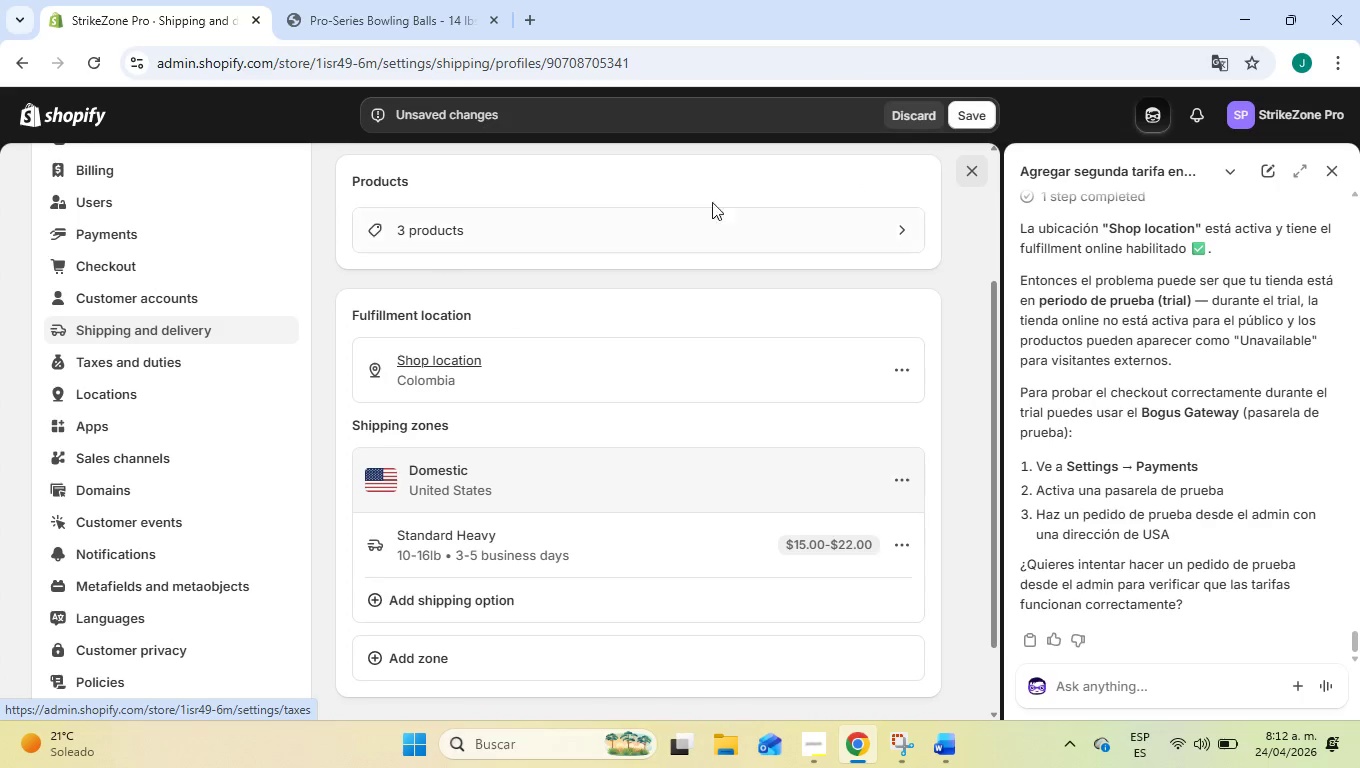 
left_click([977, 112])
 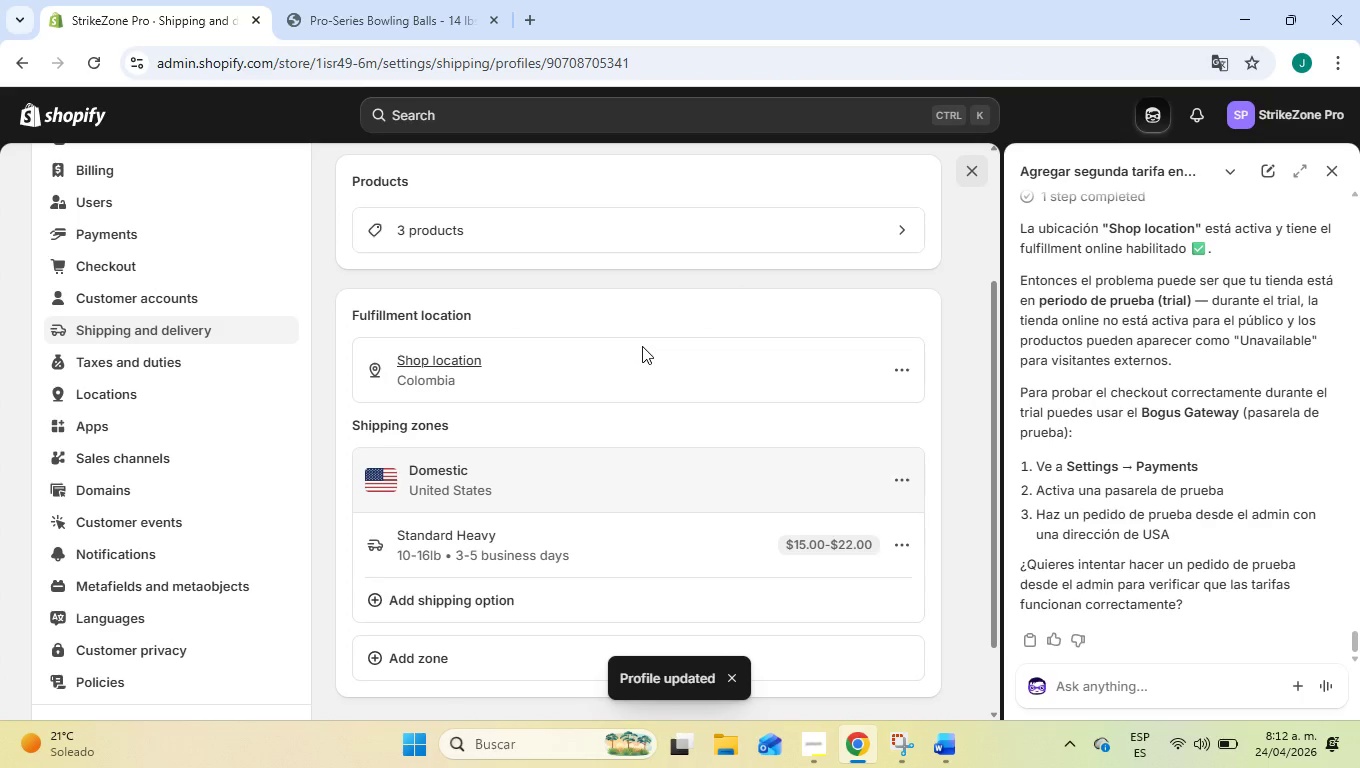 
scroll: coordinate [108, 225], scroll_direction: up, amount: 5.0
 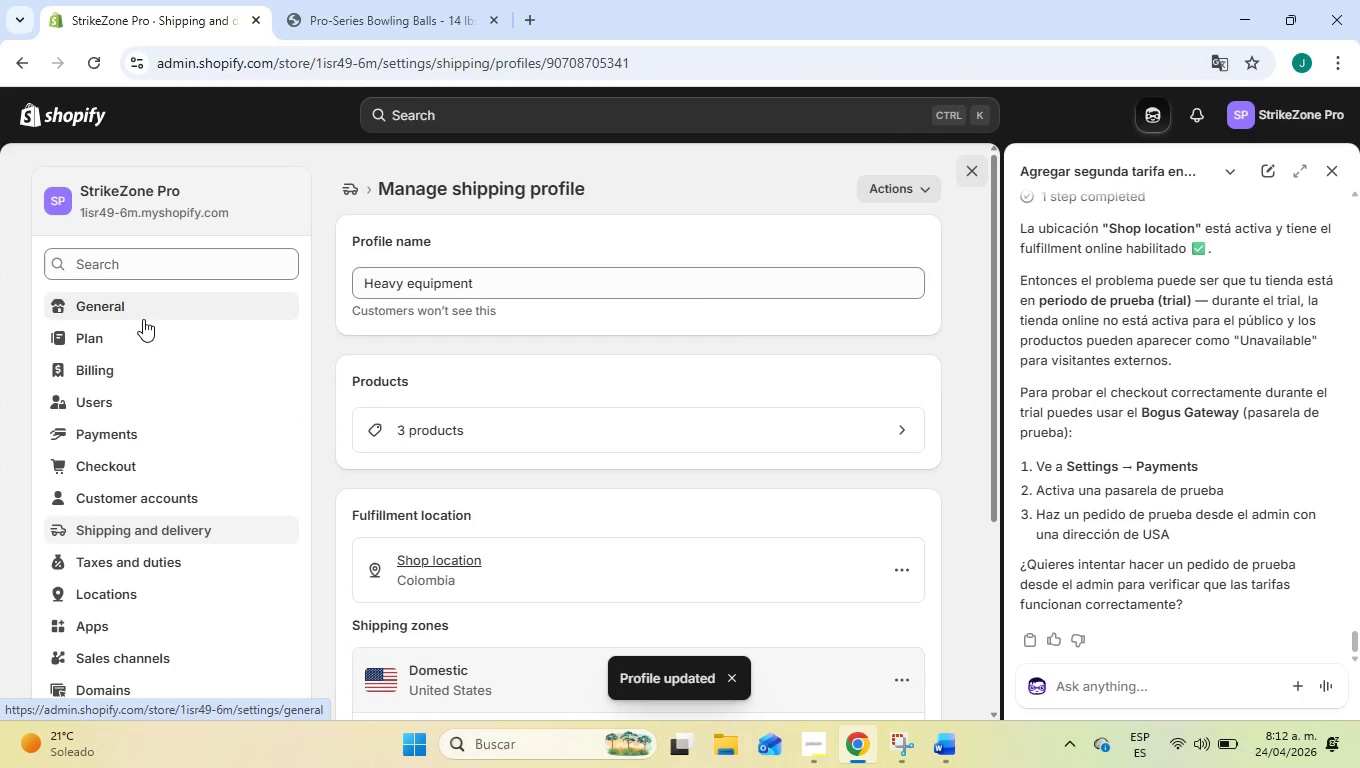 
left_click([142, 317])
 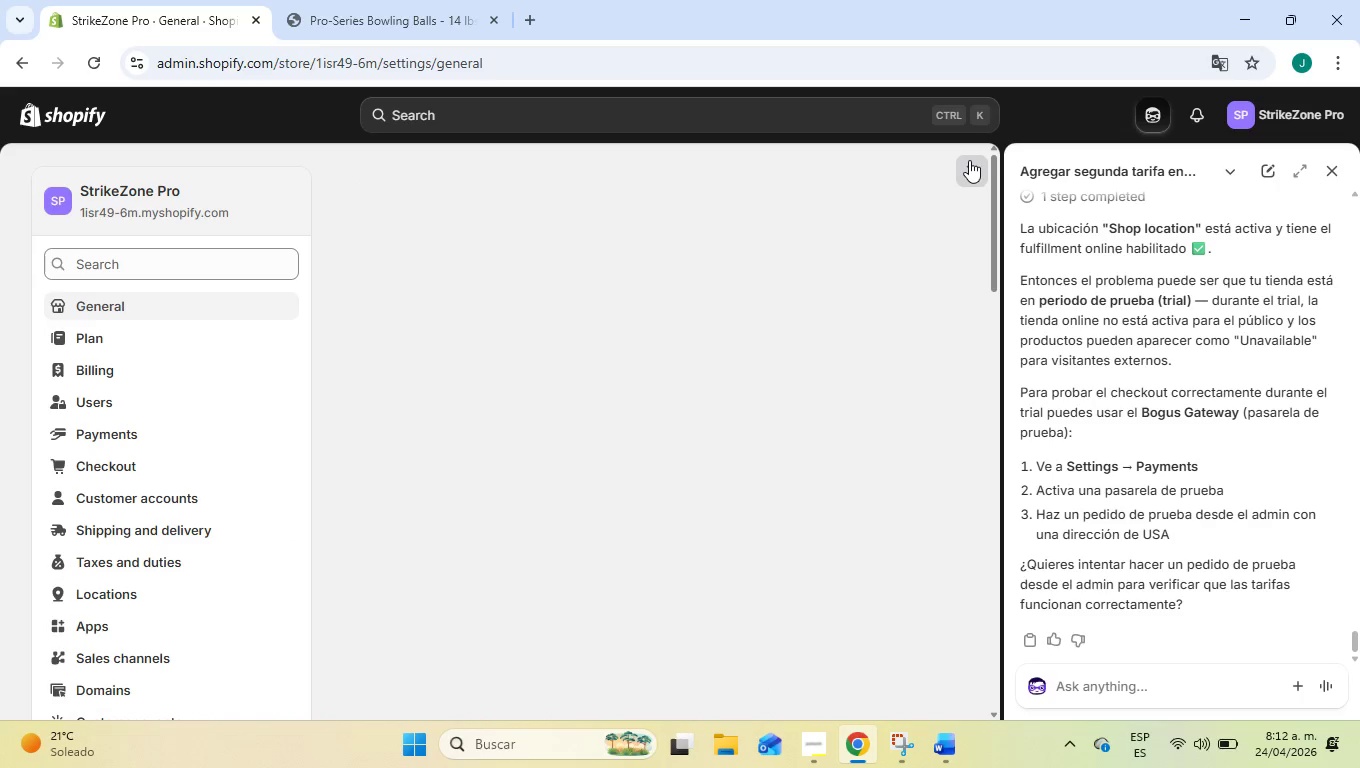 
left_click([969, 163])
 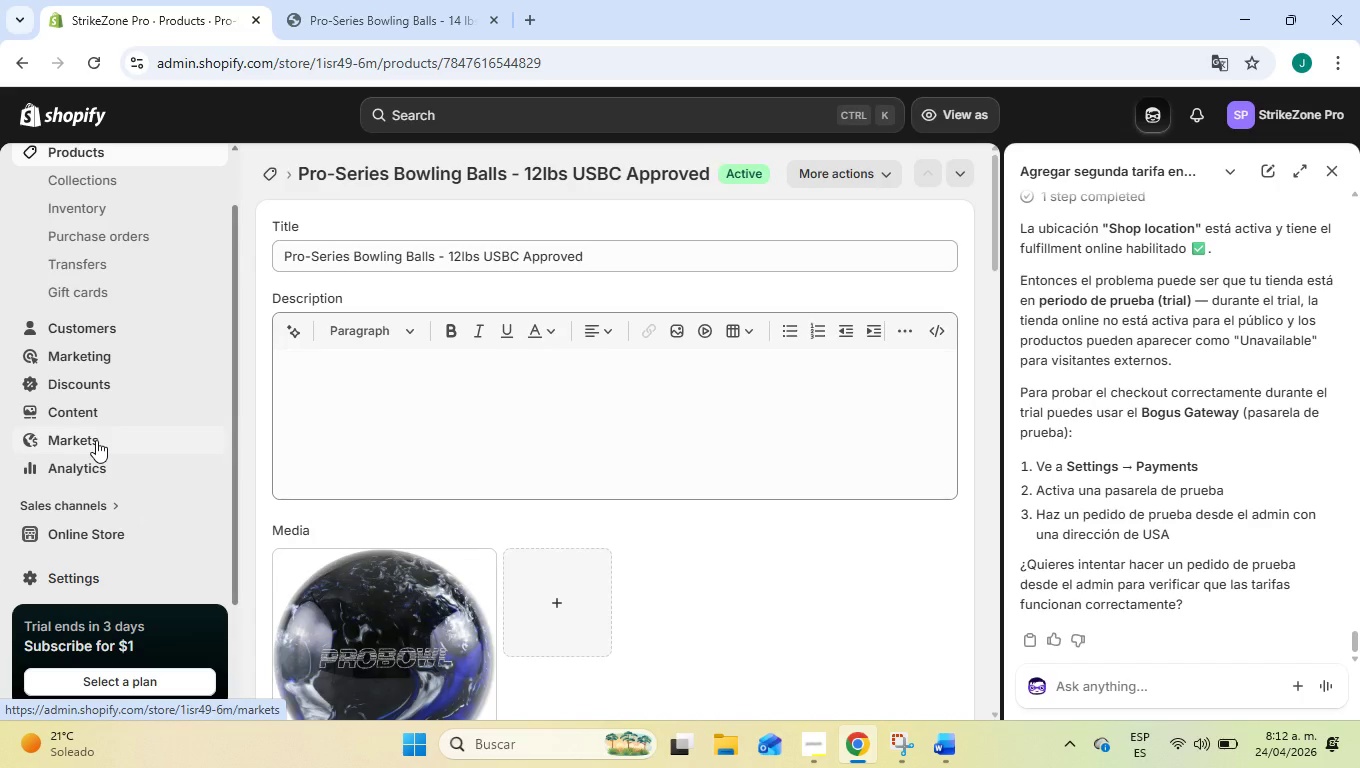 
wait(5.22)
 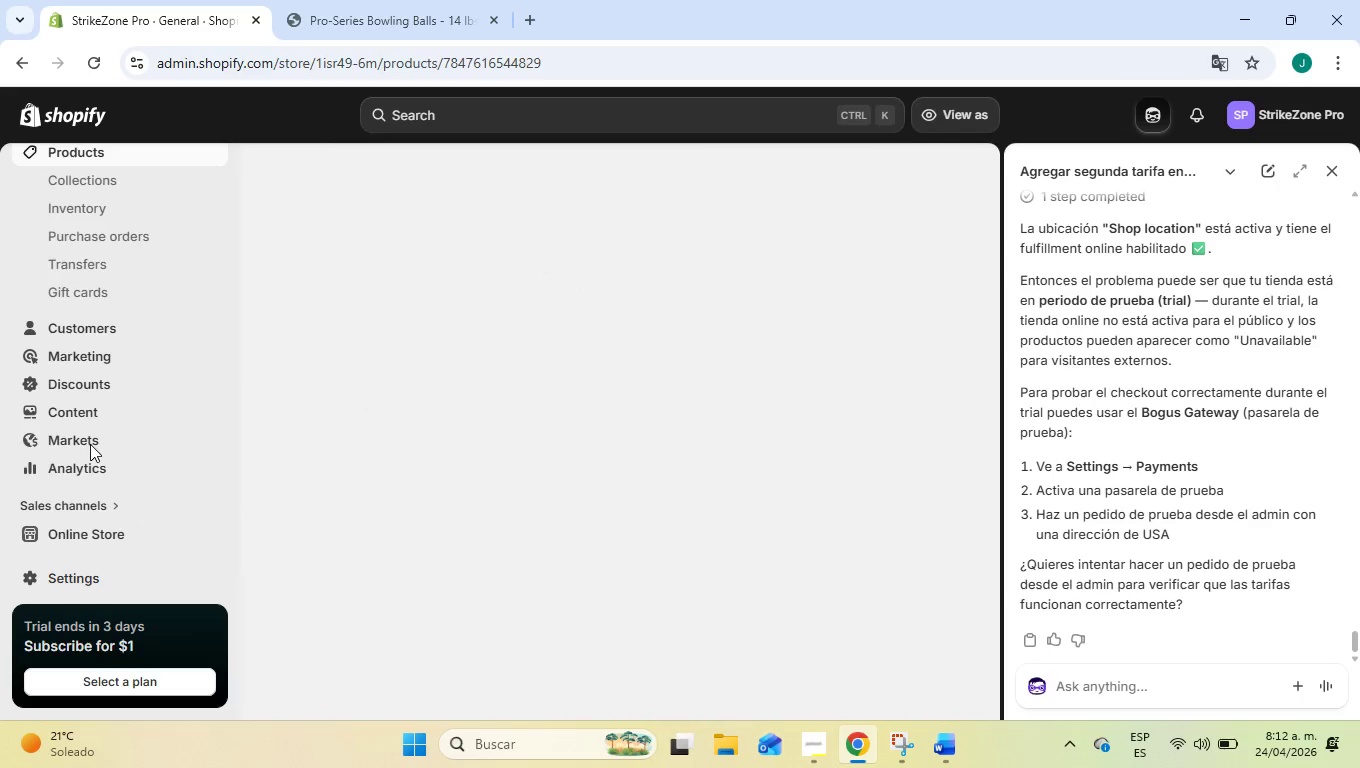 
scroll: coordinate [105, 460], scroll_direction: down, amount: 1.0
 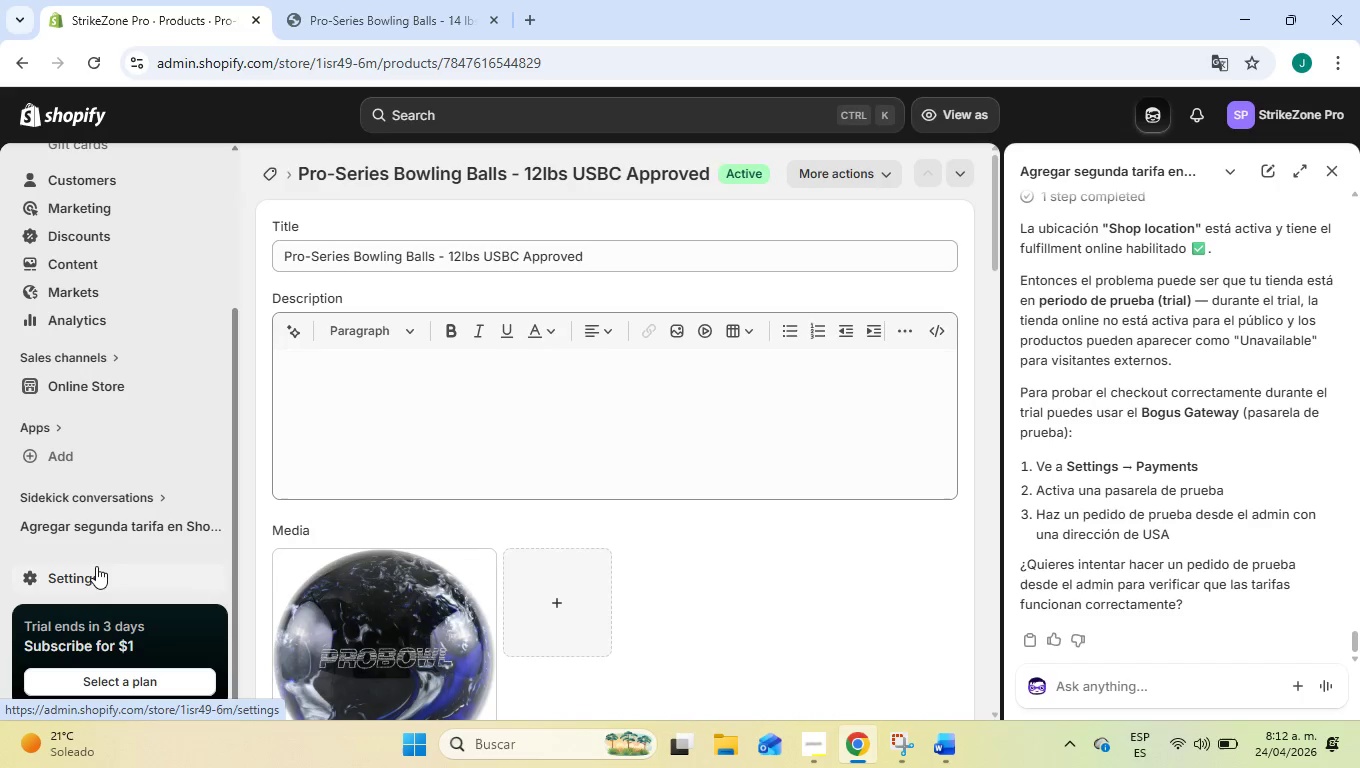 
left_click([96, 566])
 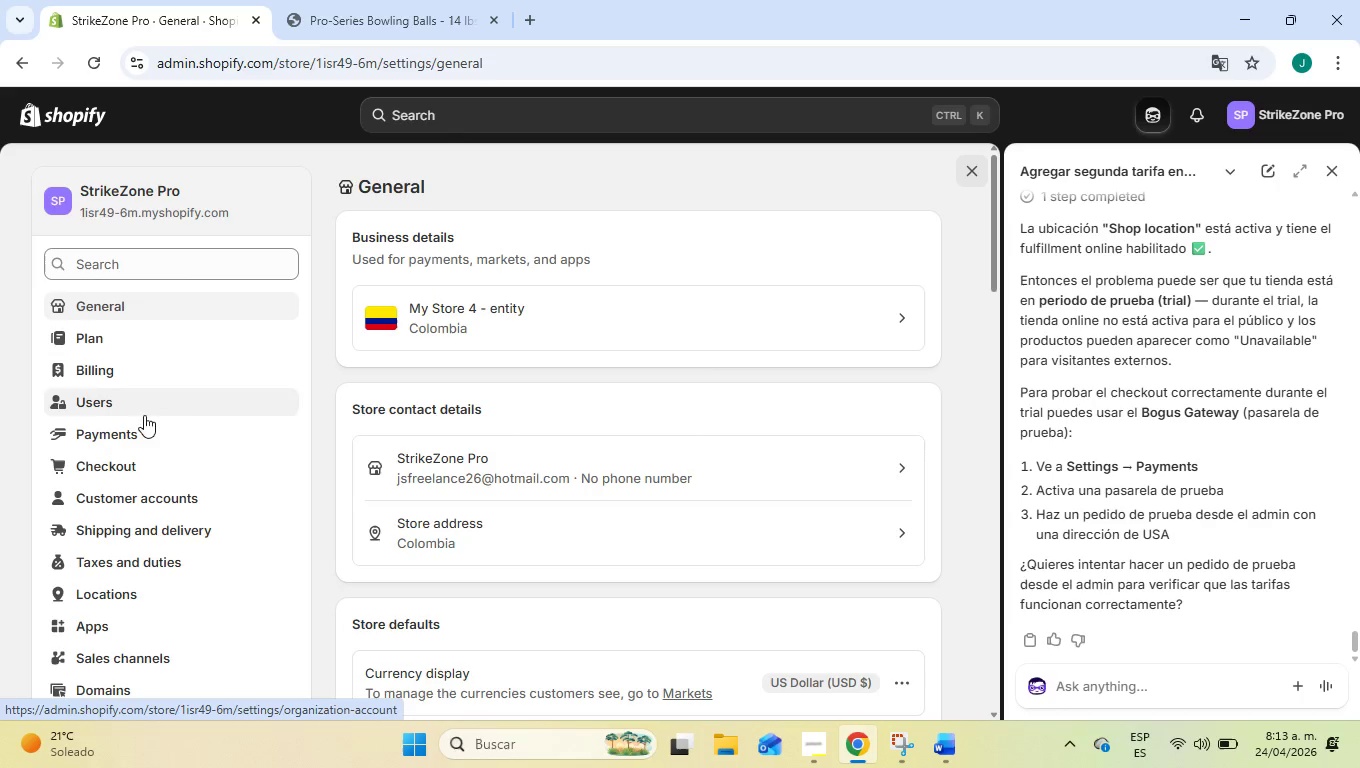 
wait(5.17)
 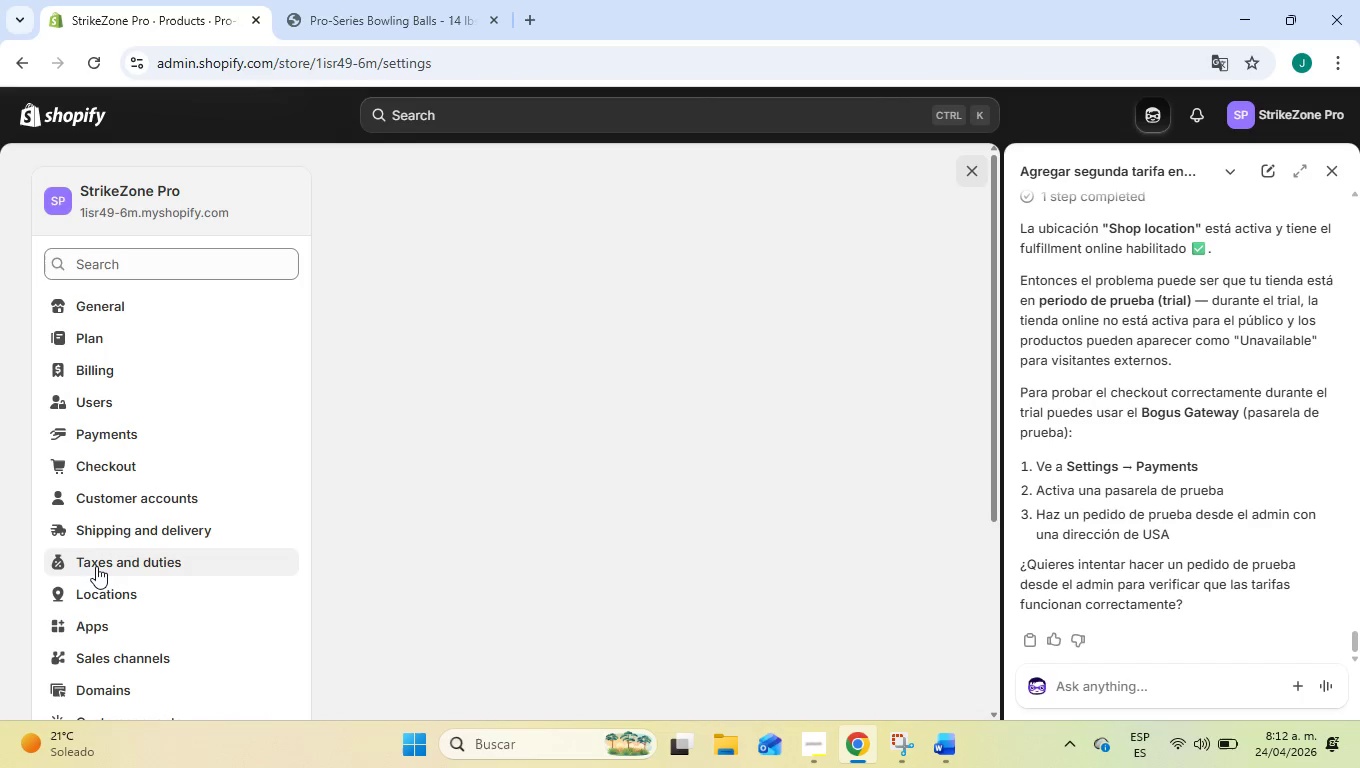 
left_click([144, 431])
 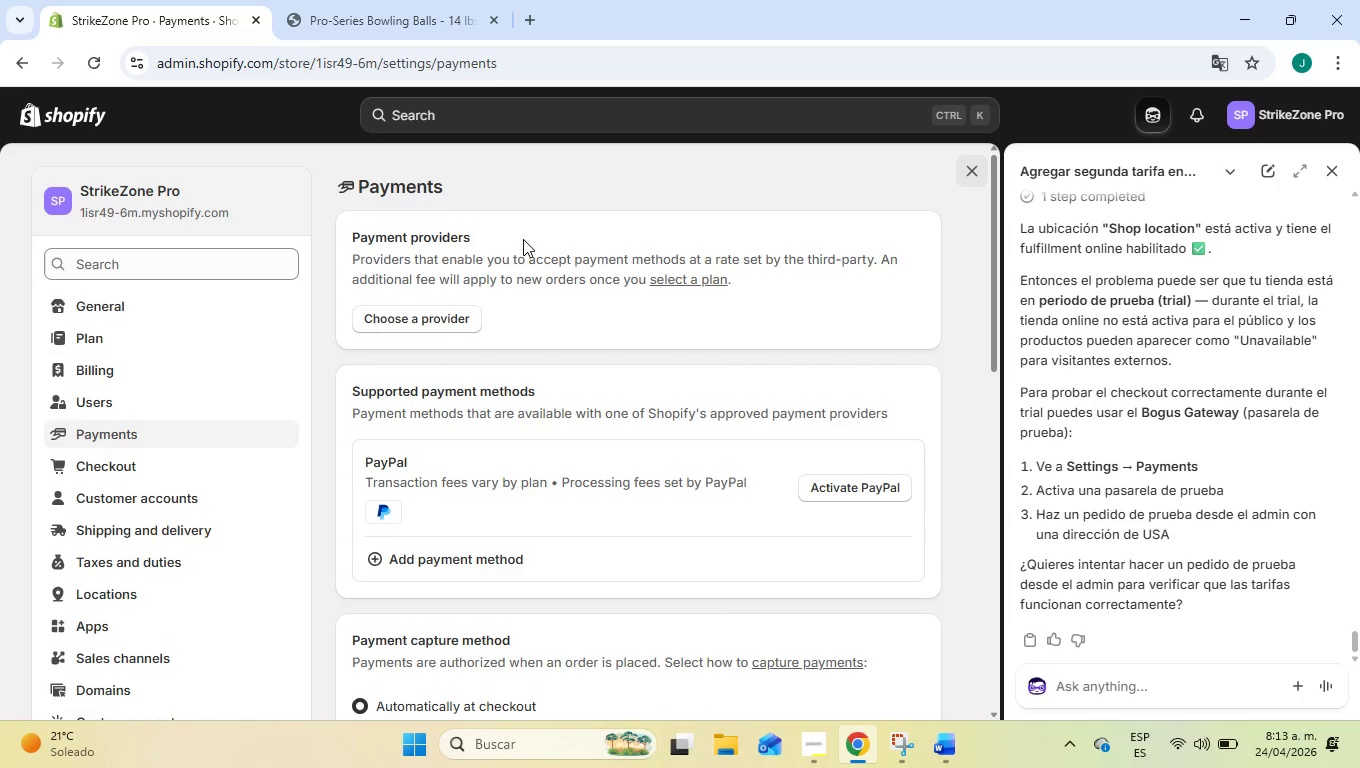 
scroll: coordinate [569, 382], scroll_direction: down, amount: 12.0
 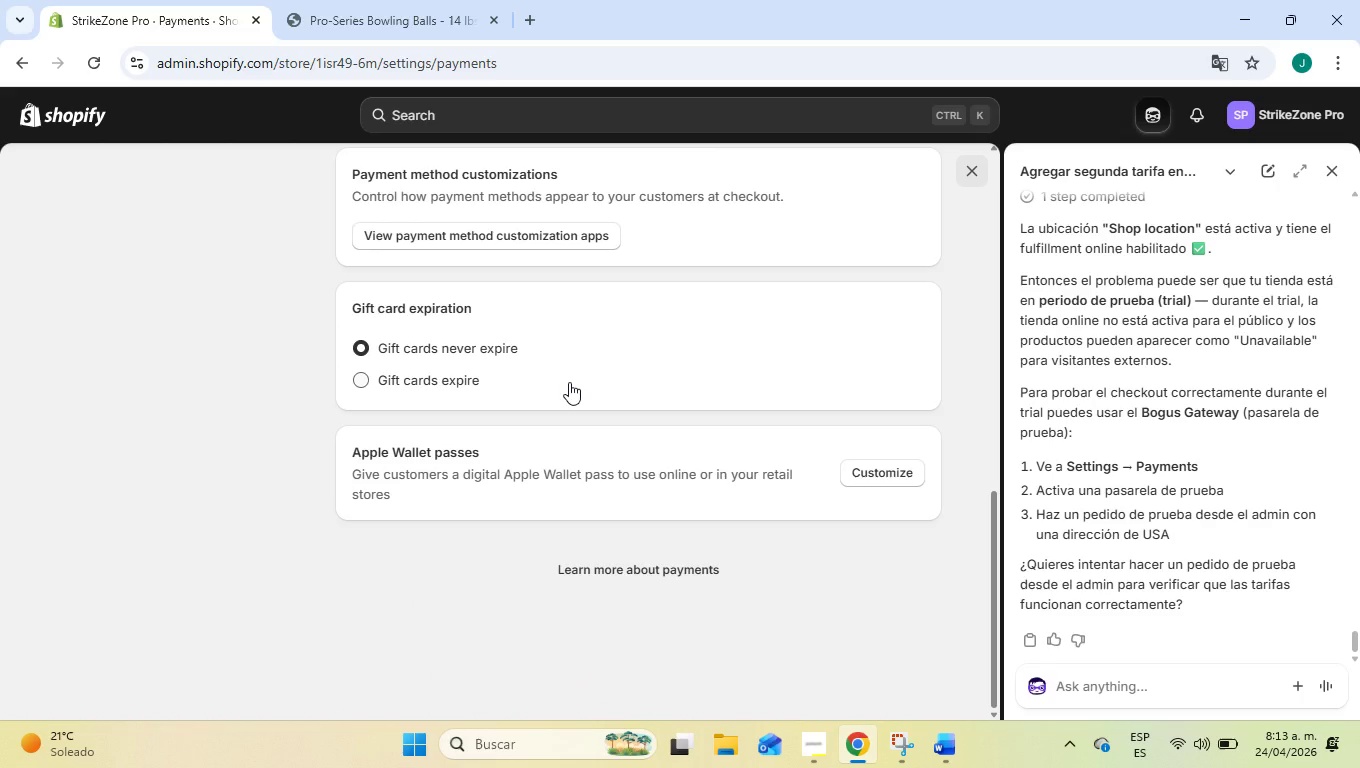 
scroll: coordinate [569, 382], scroll_direction: up, amount: 7.0
 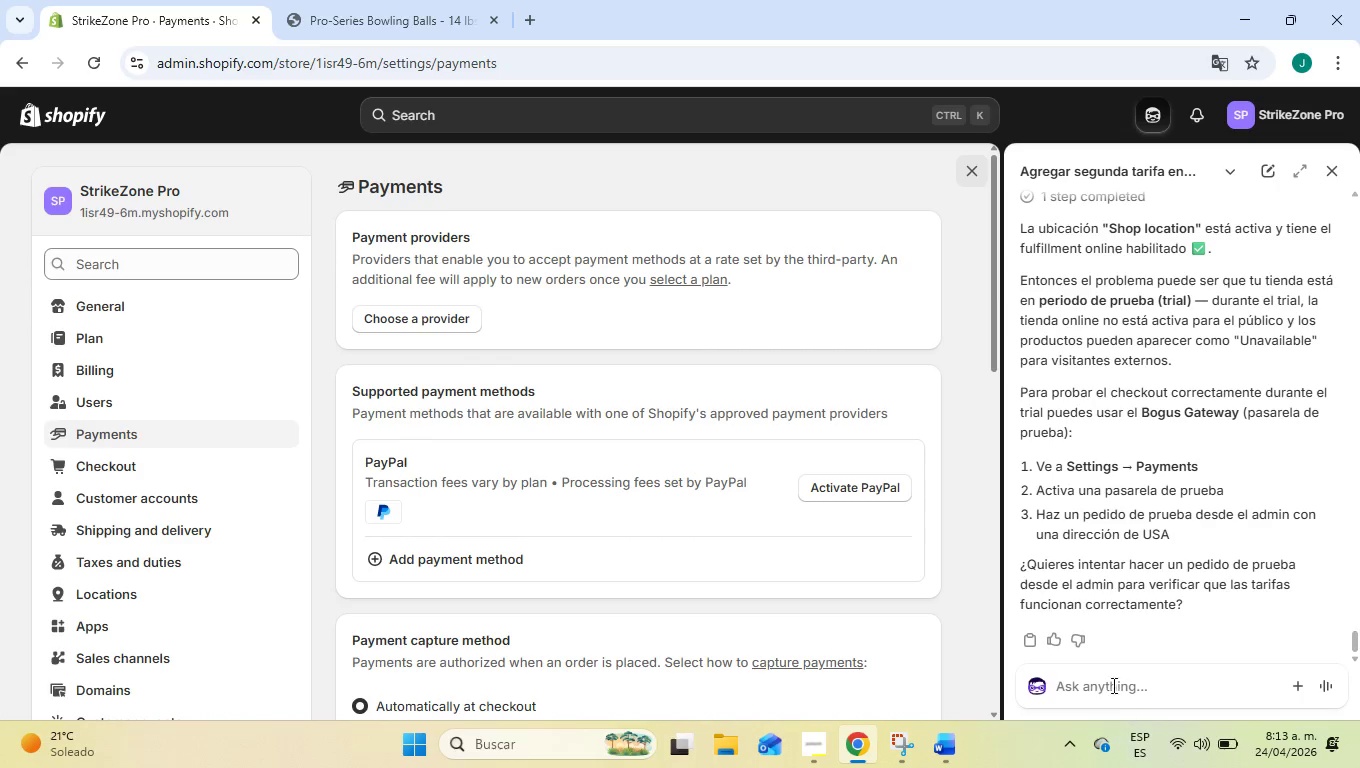 
left_click([1112, 676])
 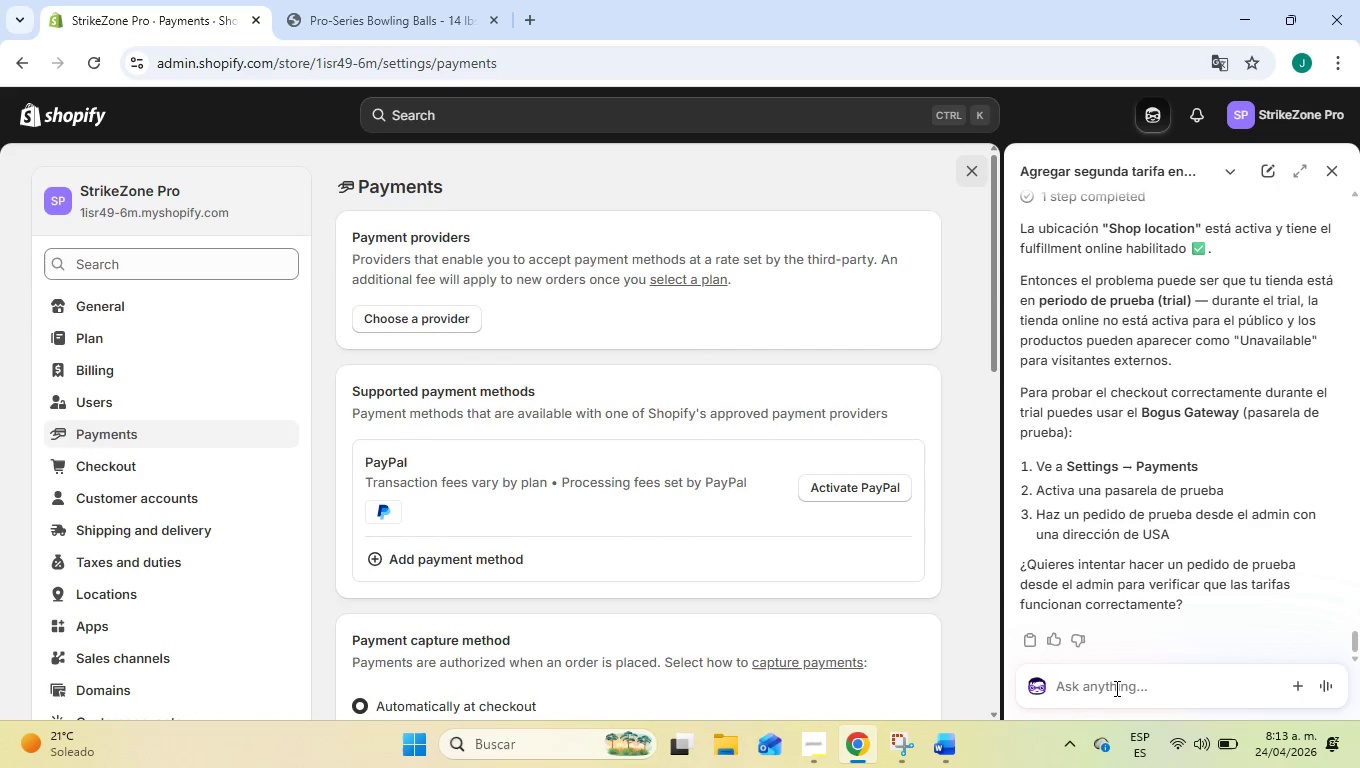 
left_click([1115, 688])
 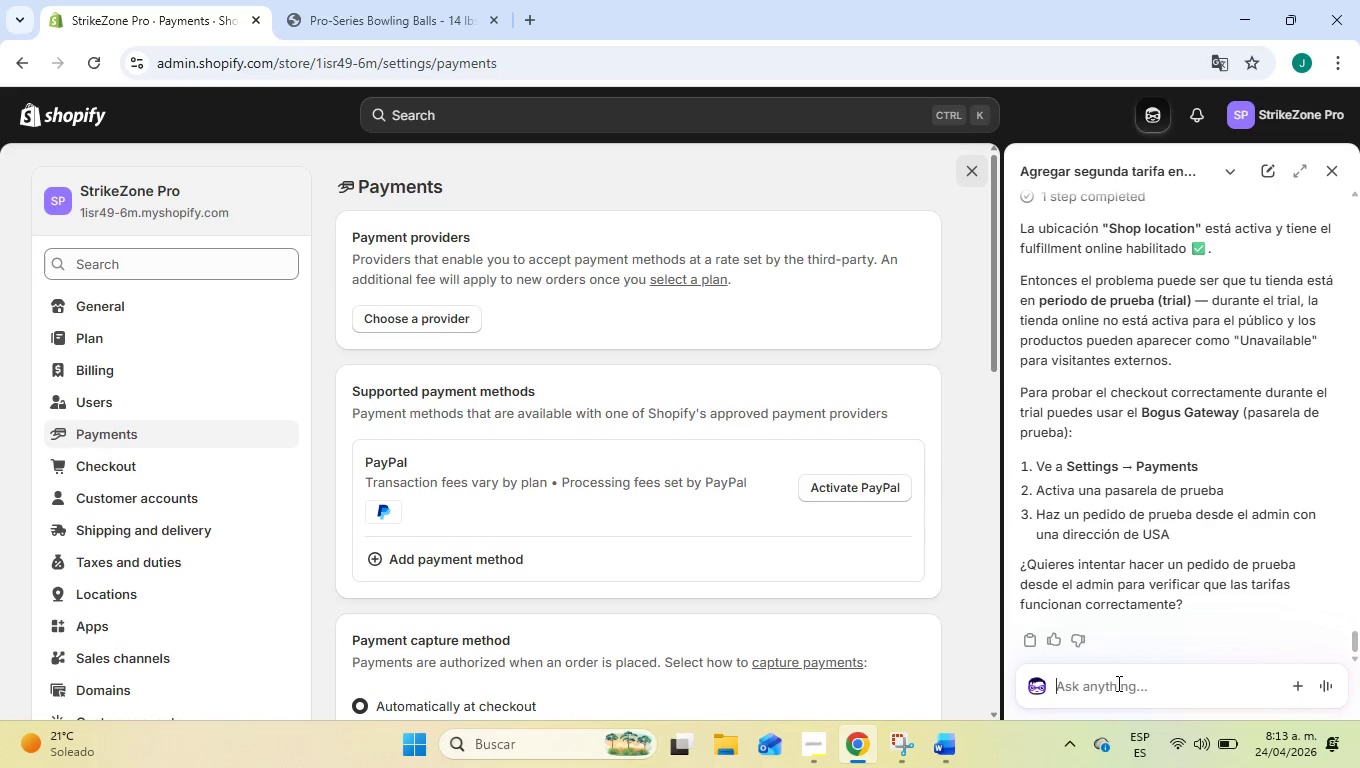 
type(en esta vetana)
 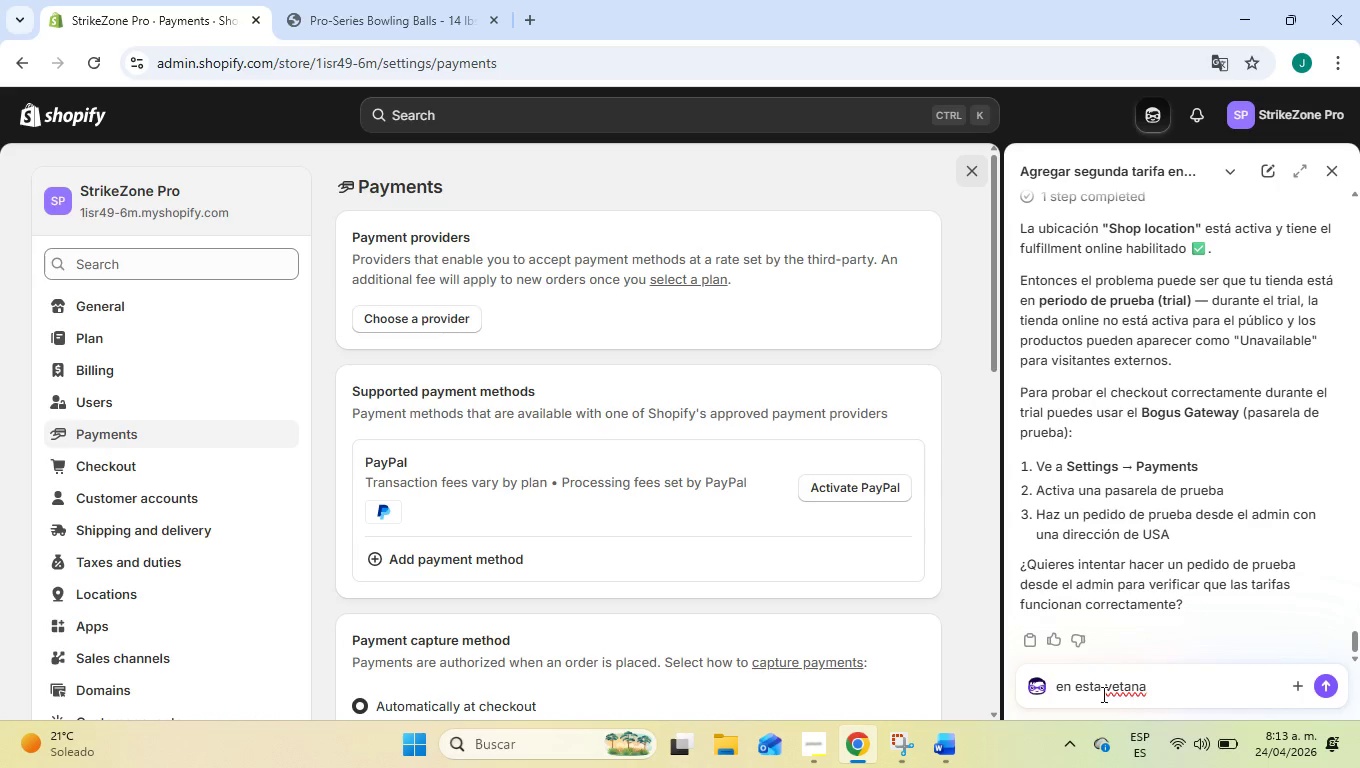 
left_click([1119, 688])
 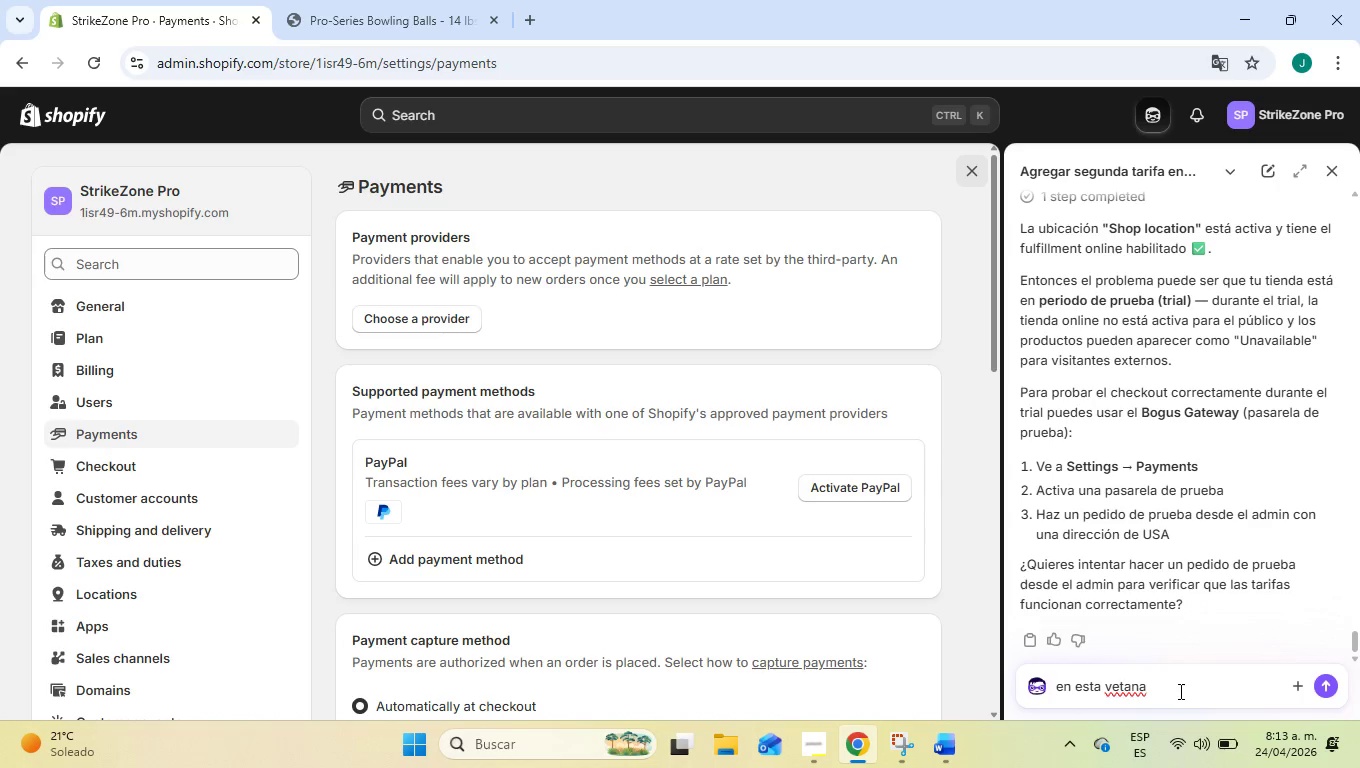 
key(N)
 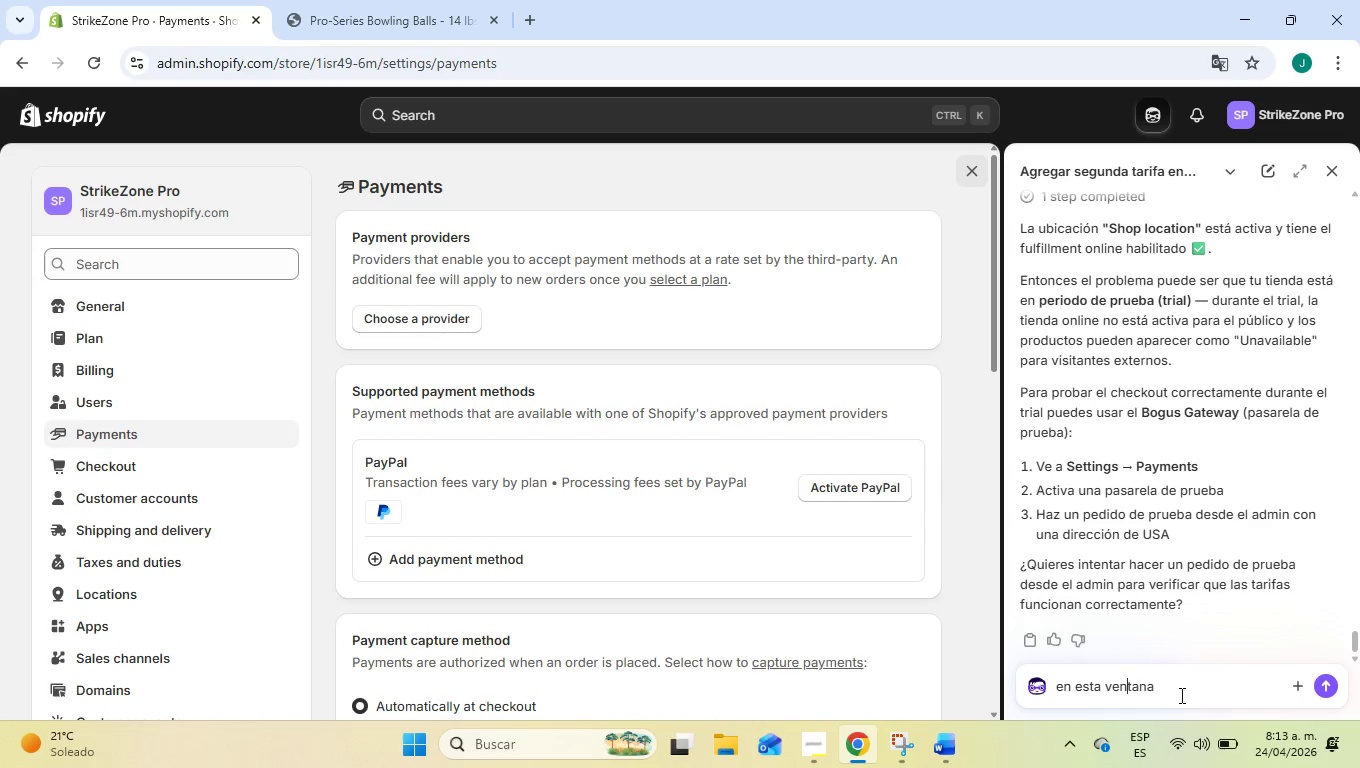 
left_click([1180, 695])
 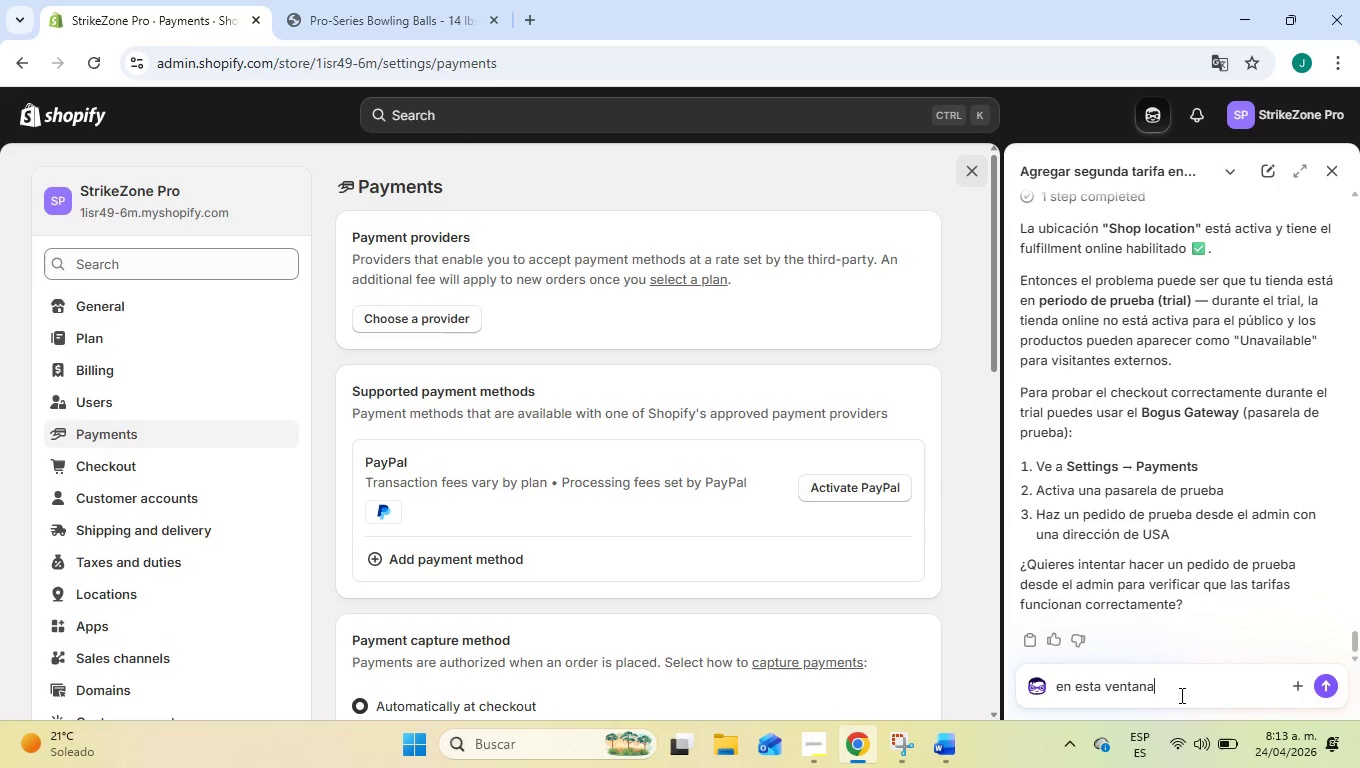 
type( en donde)
 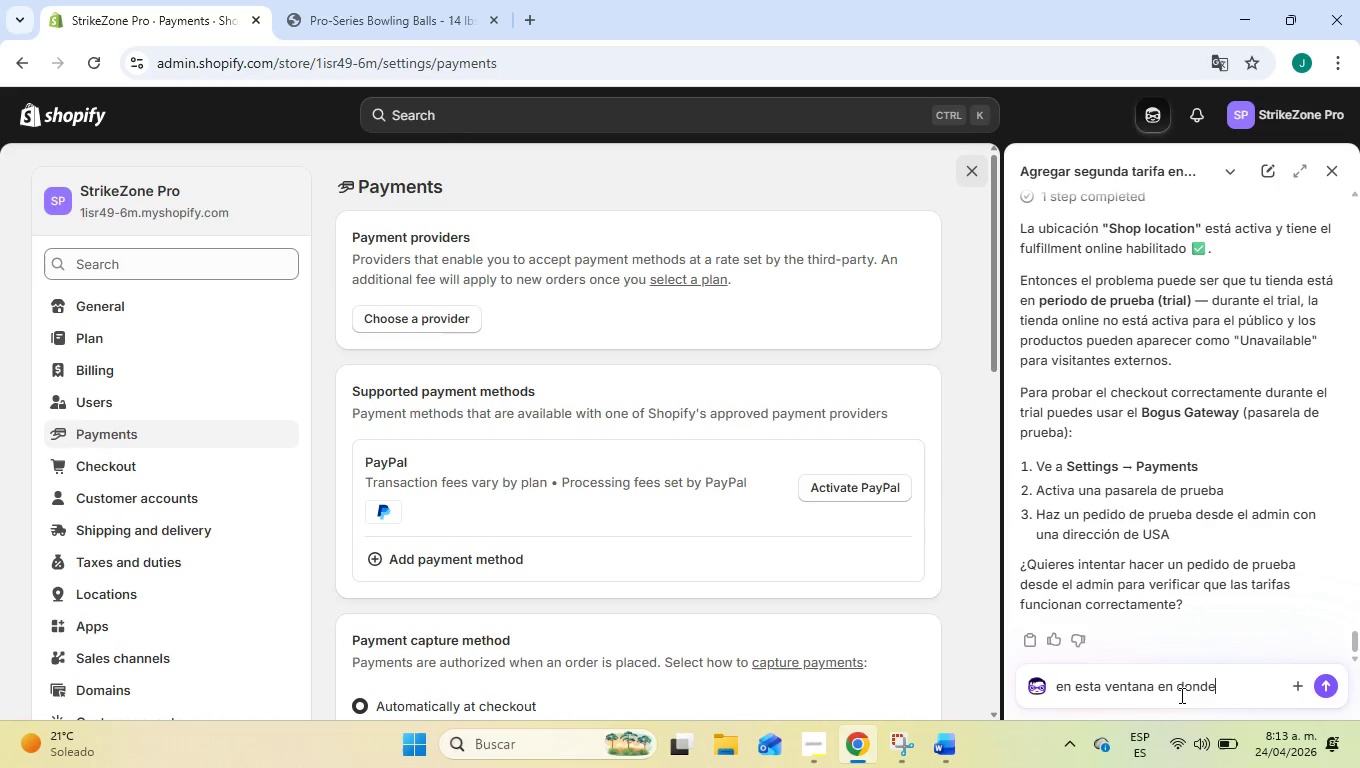 
key(Enter)
 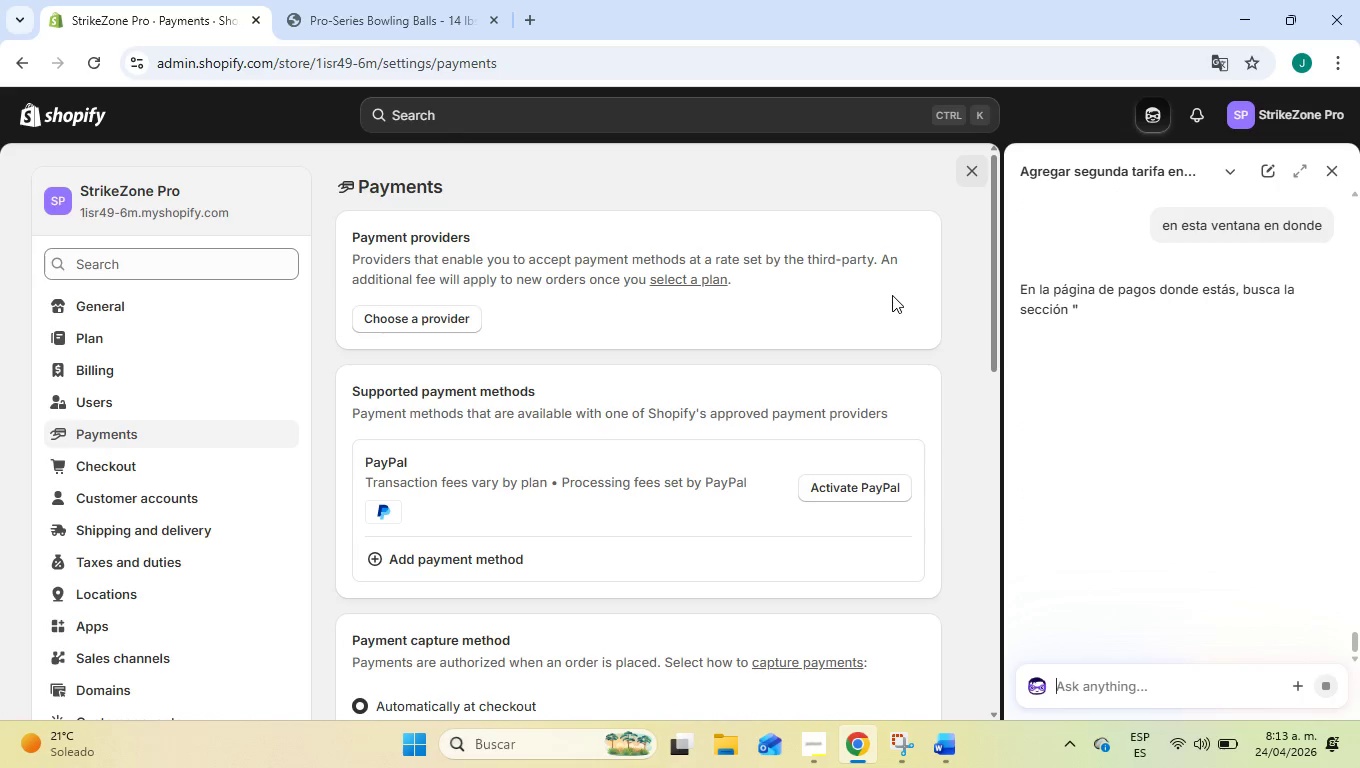 
wait(8.34)
 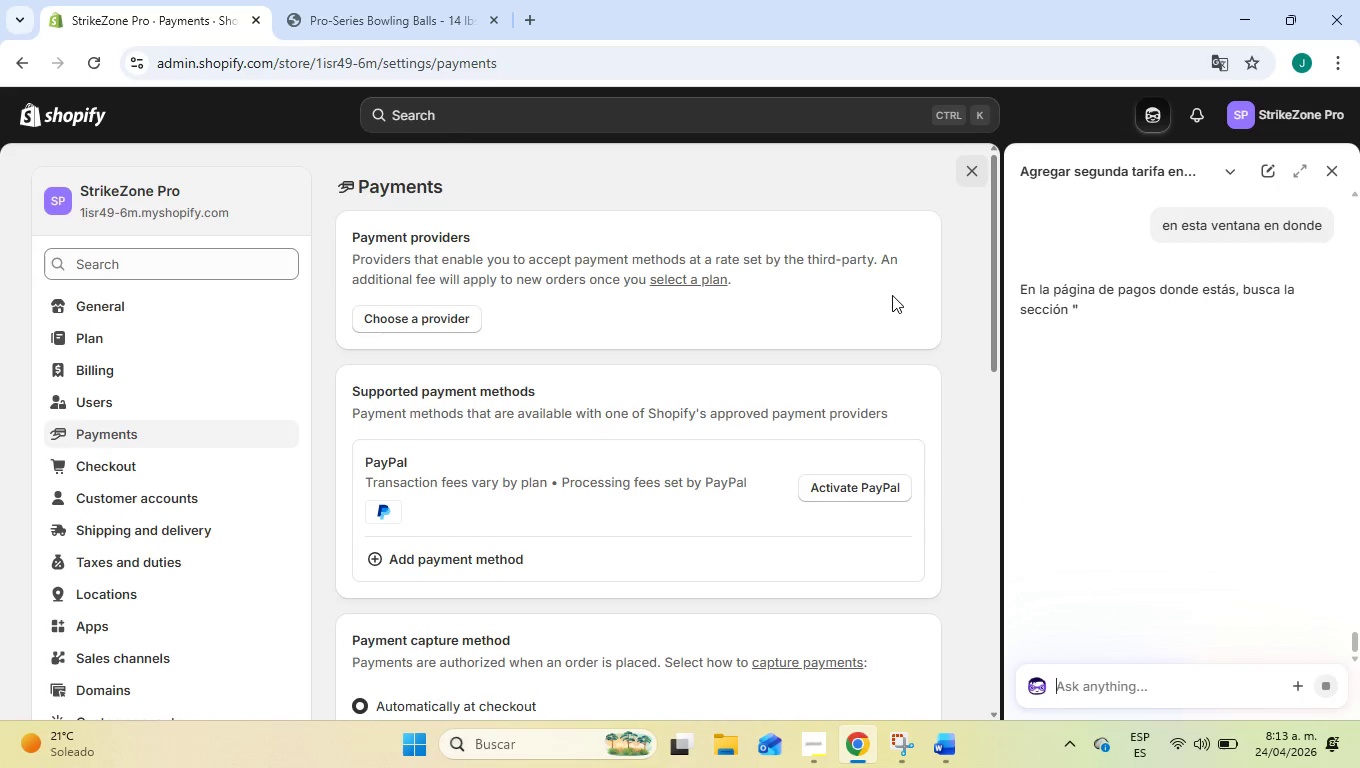 
left_click([440, 311])
 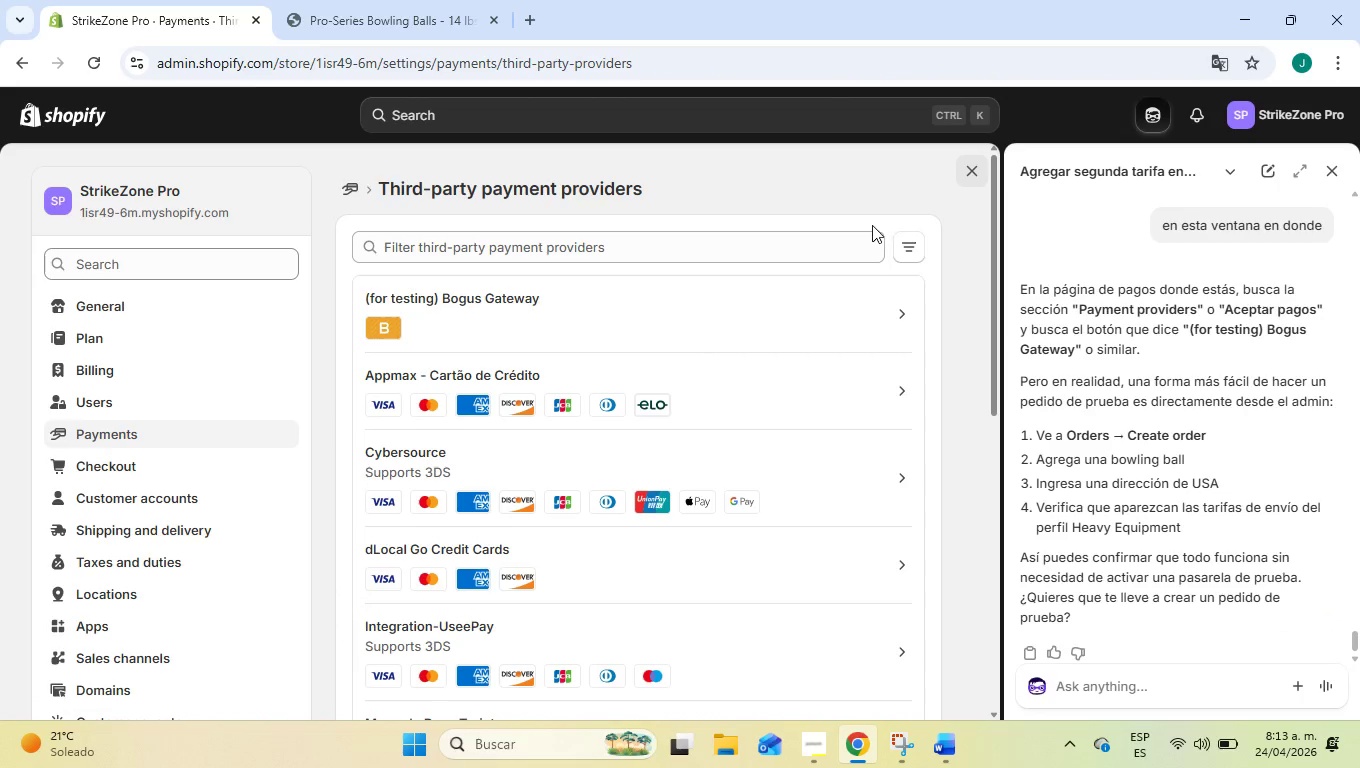 
wait(5.08)
 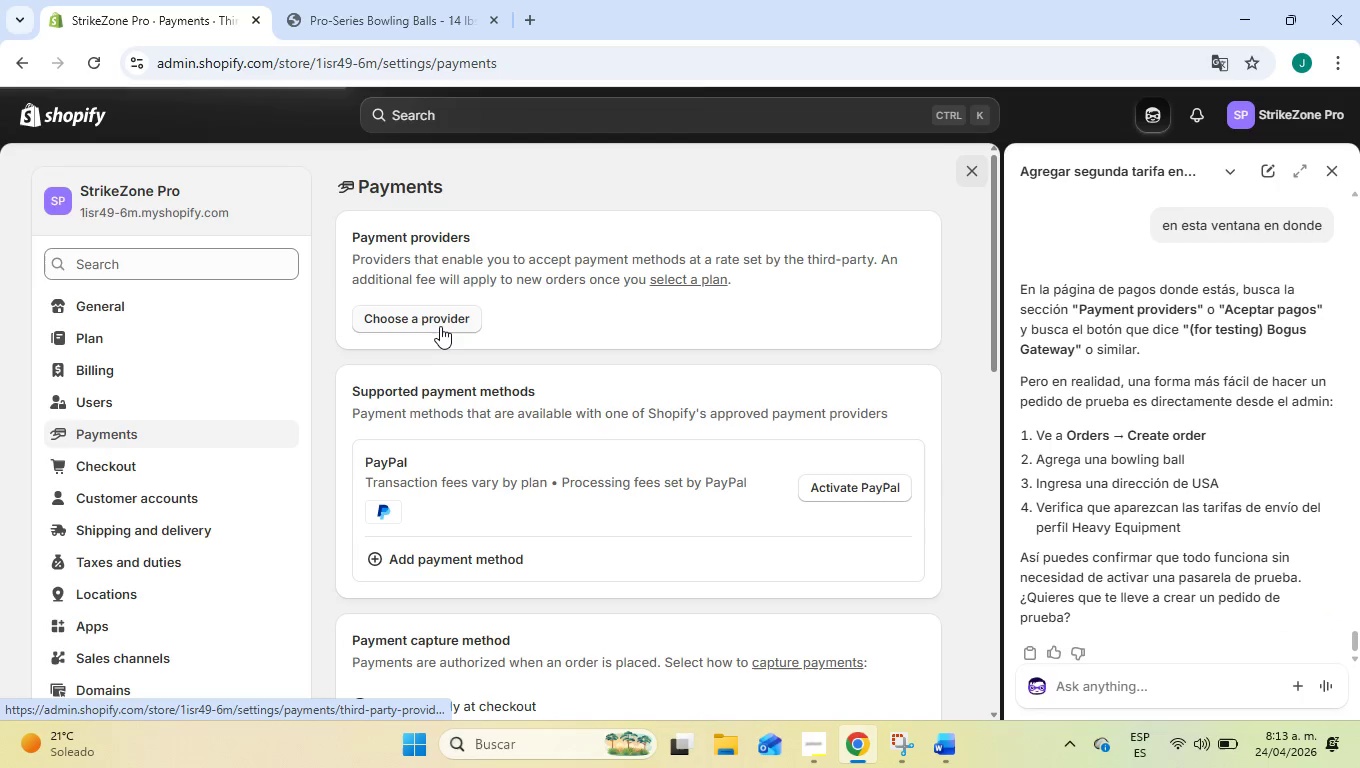 
scroll: coordinate [487, 315], scroll_direction: down, amount: 9.0
 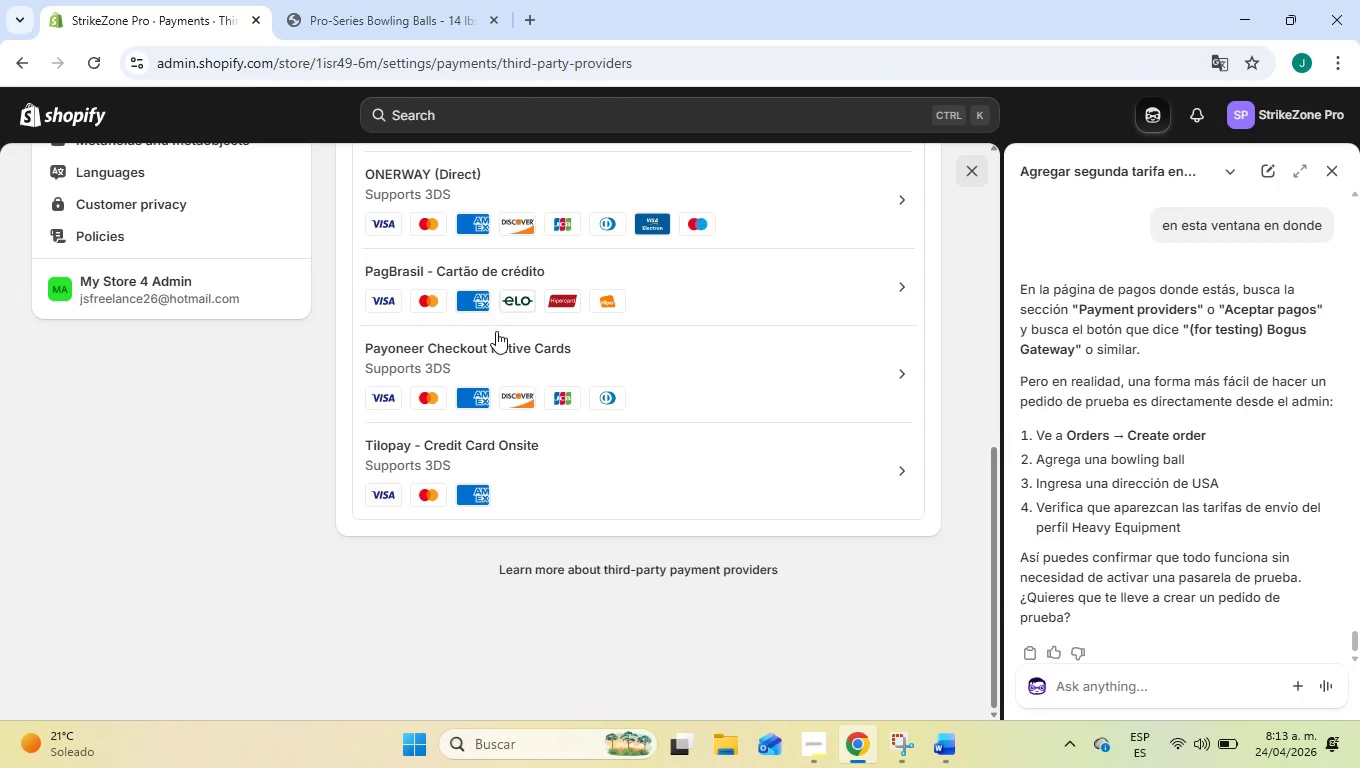 
scroll: coordinate [1087, 441], scroll_direction: up, amount: 11.0
 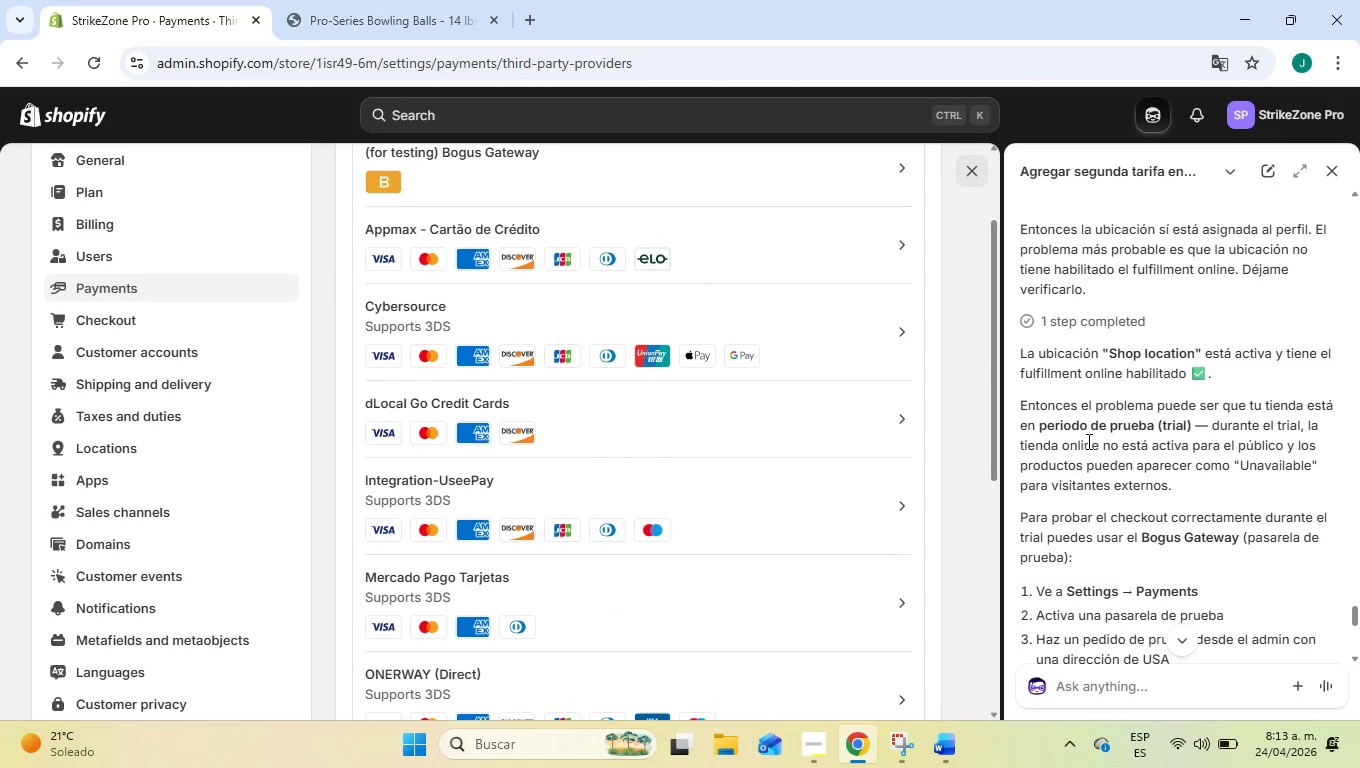 
scroll: coordinate [1087, 441], scroll_direction: down, amount: 2.0
 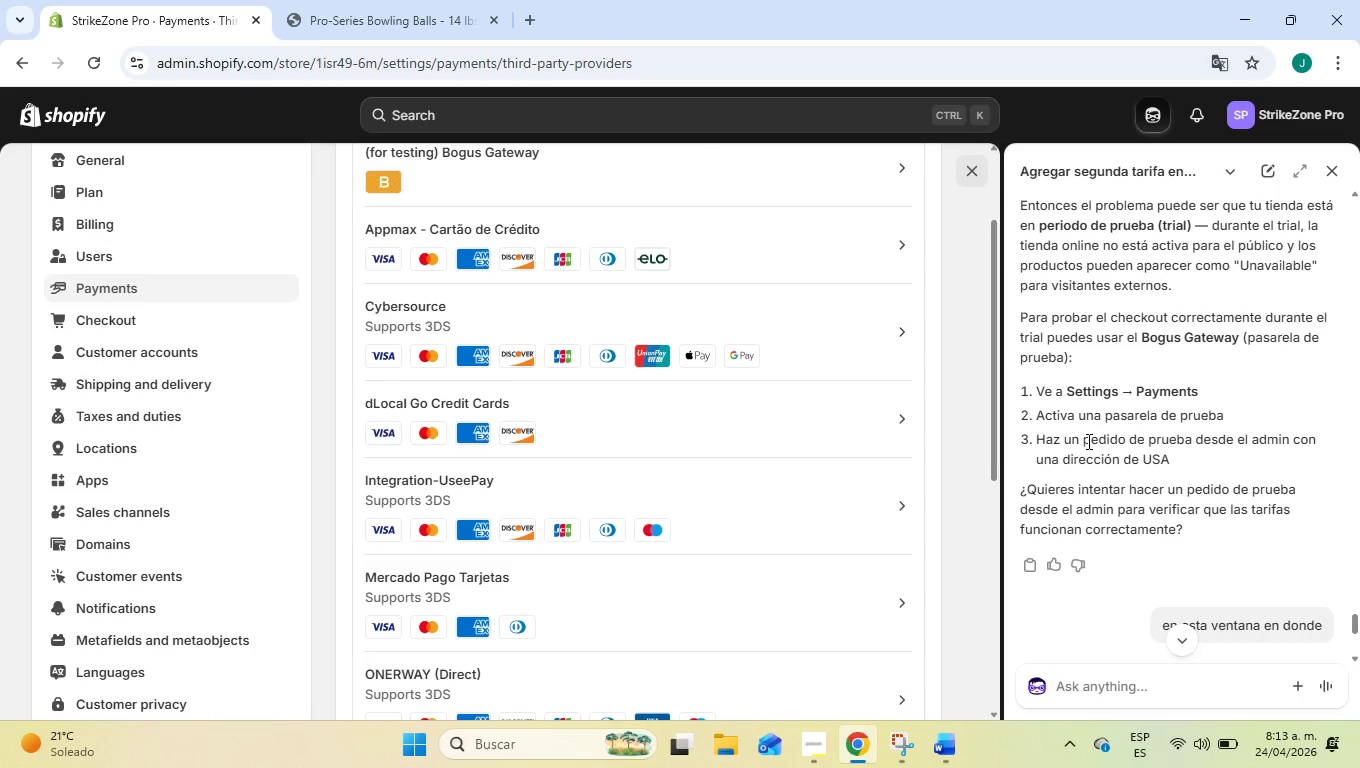 
scroll: coordinate [748, 436], scroll_direction: up, amount: 3.0
 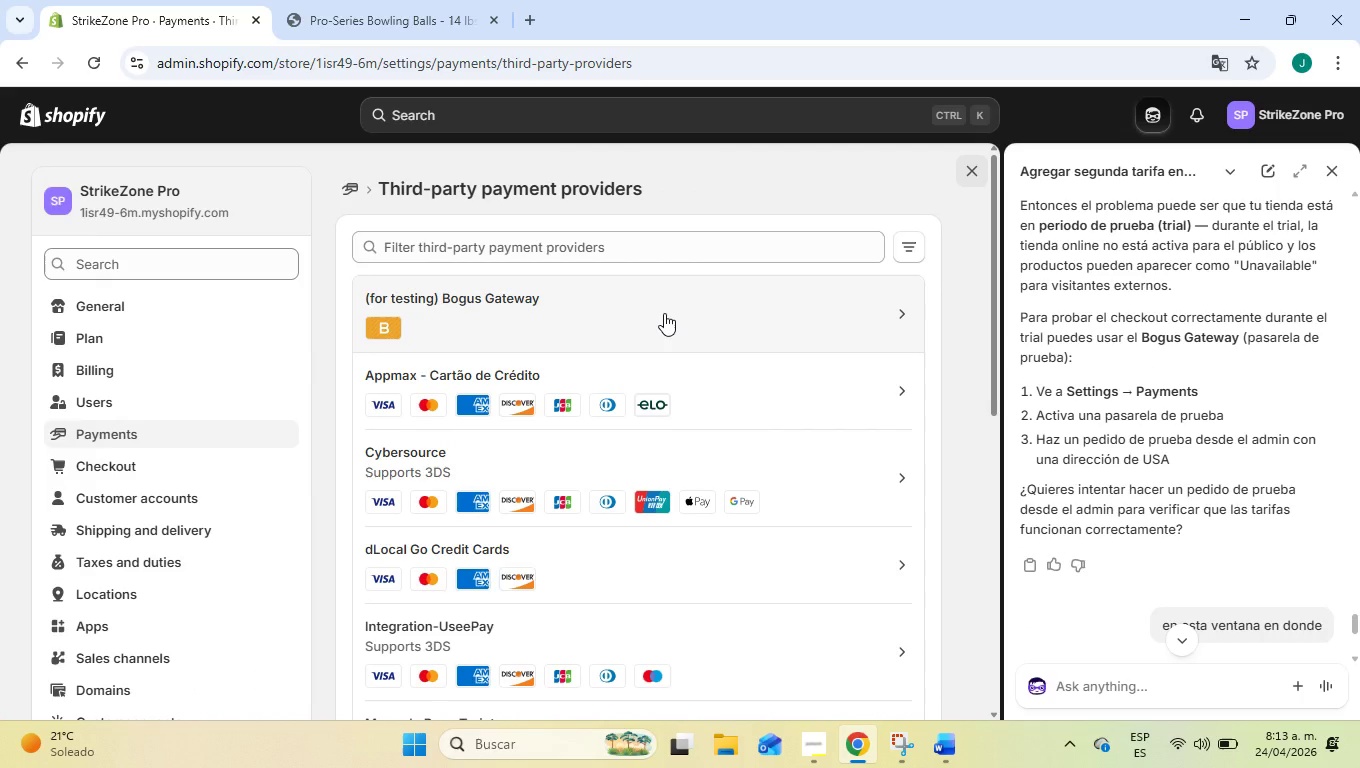 
left_click([664, 313])
 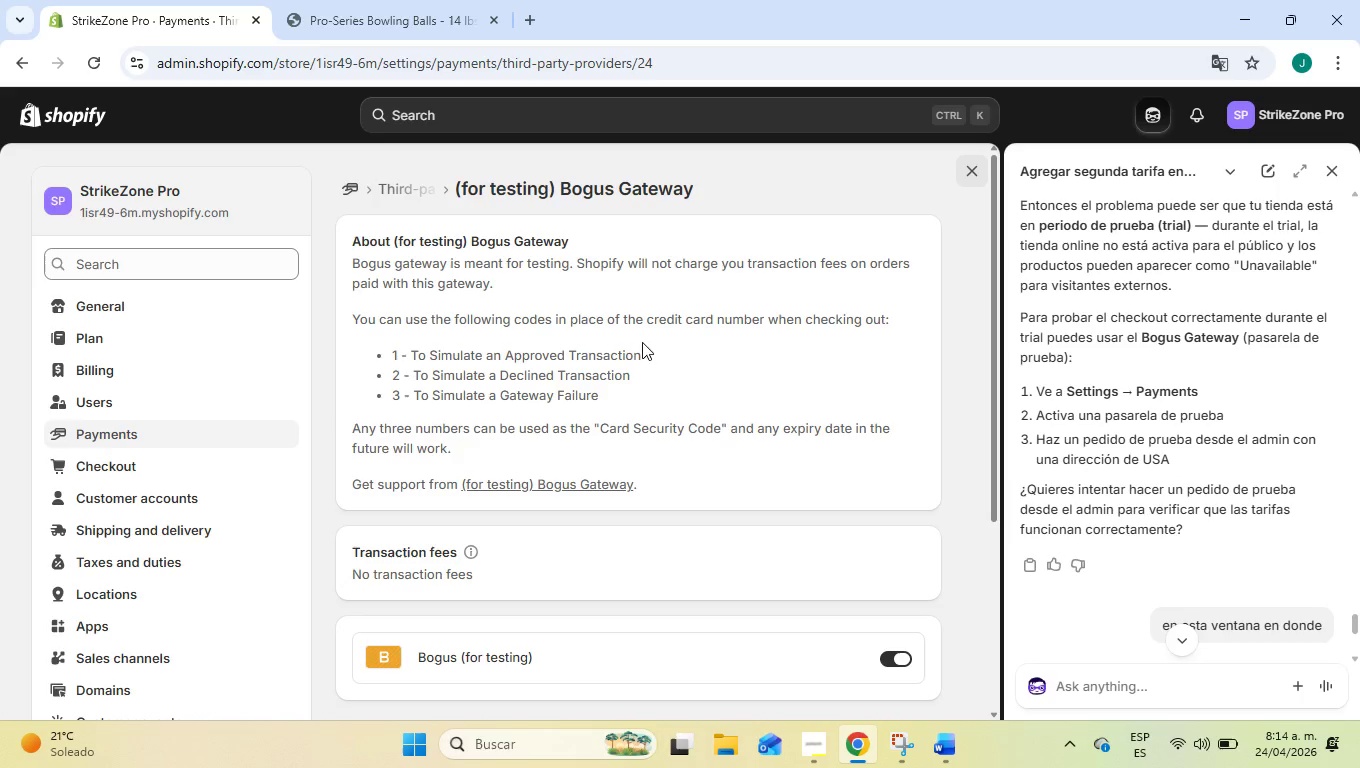 
wait(15.38)
 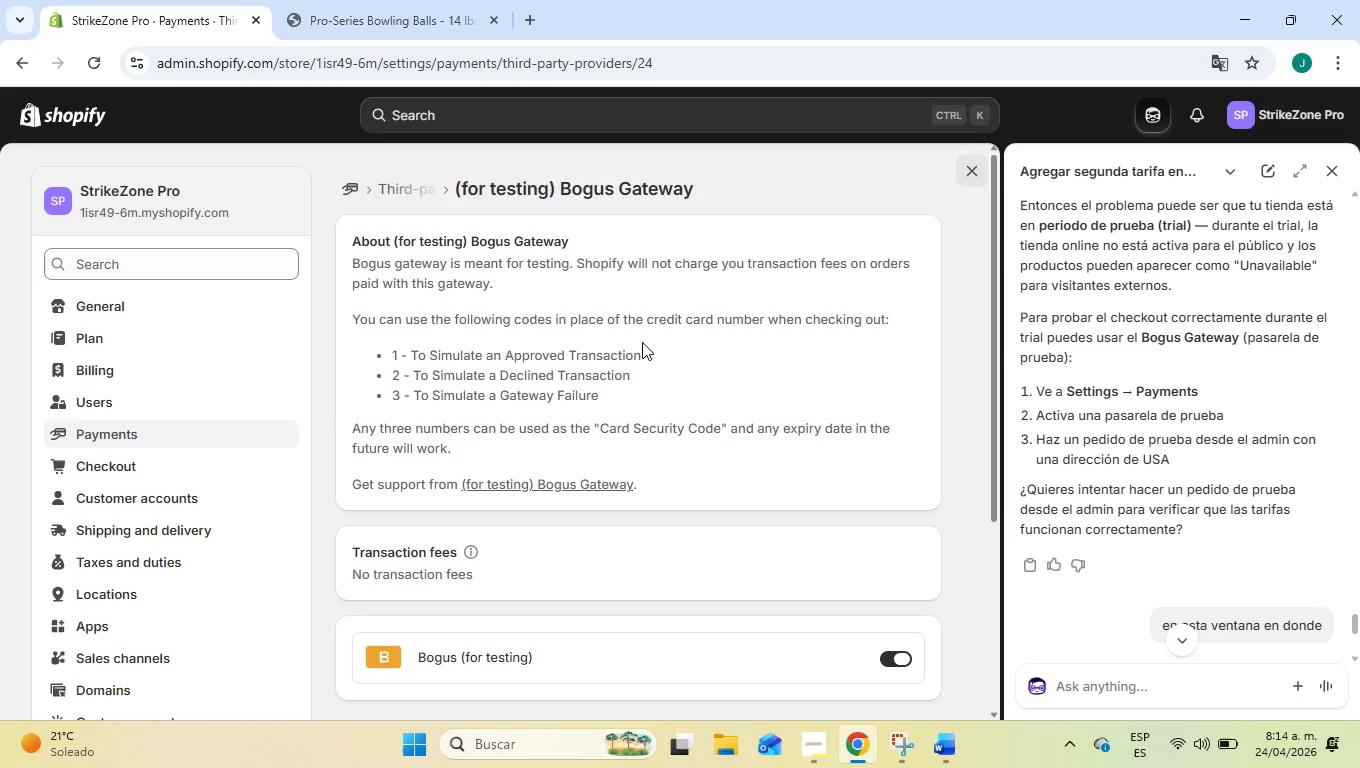 
scroll: coordinate [507, 431], scroll_direction: down, amount: 2.0
 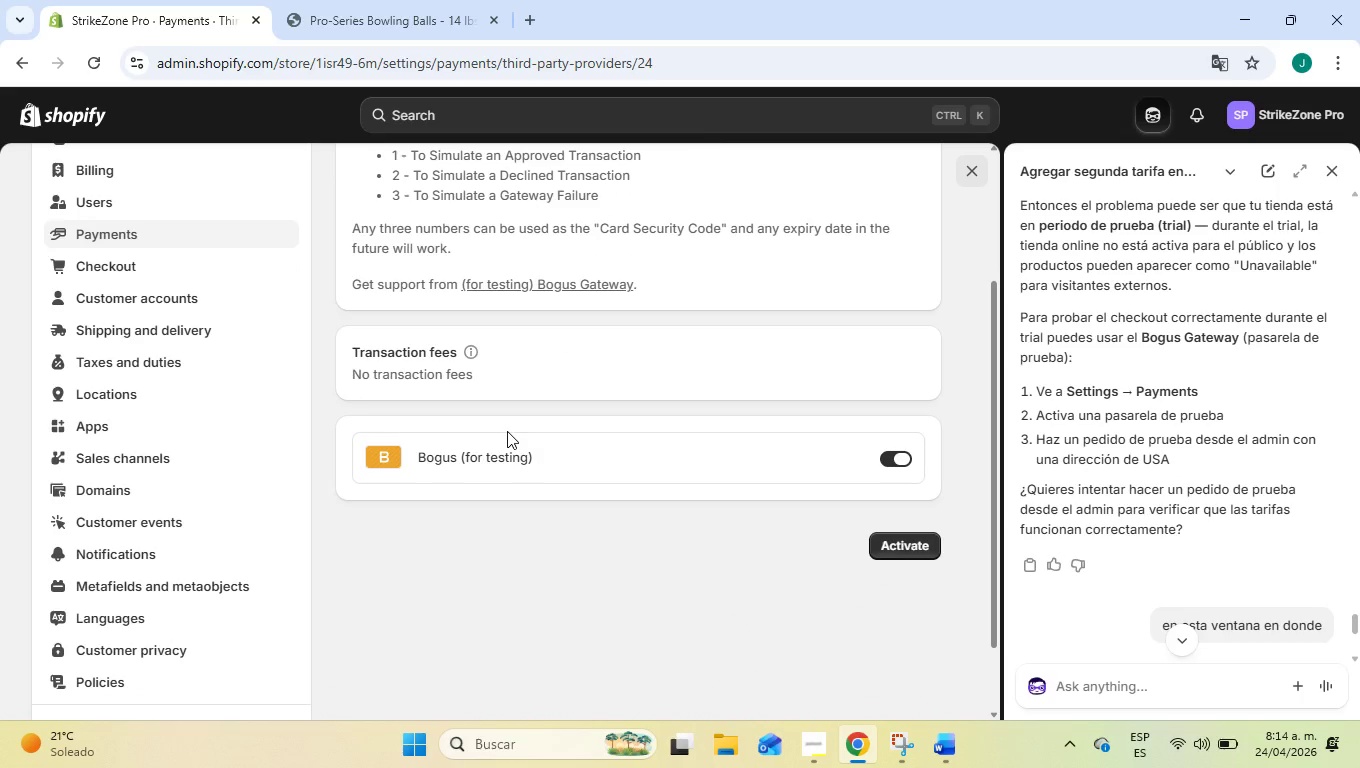 
scroll: coordinate [507, 431], scroll_direction: up, amount: 1.0
 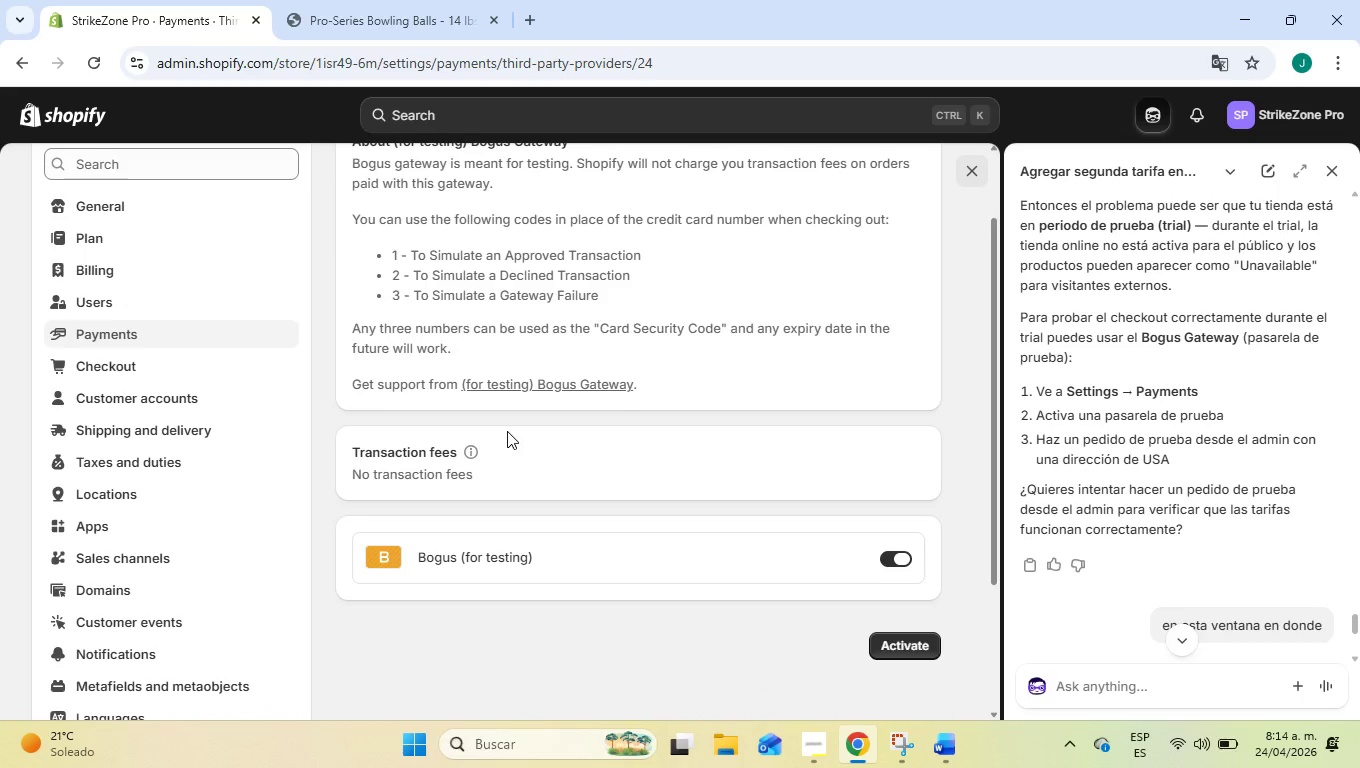 
scroll: coordinate [507, 431], scroll_direction: none, amount: 0.0
 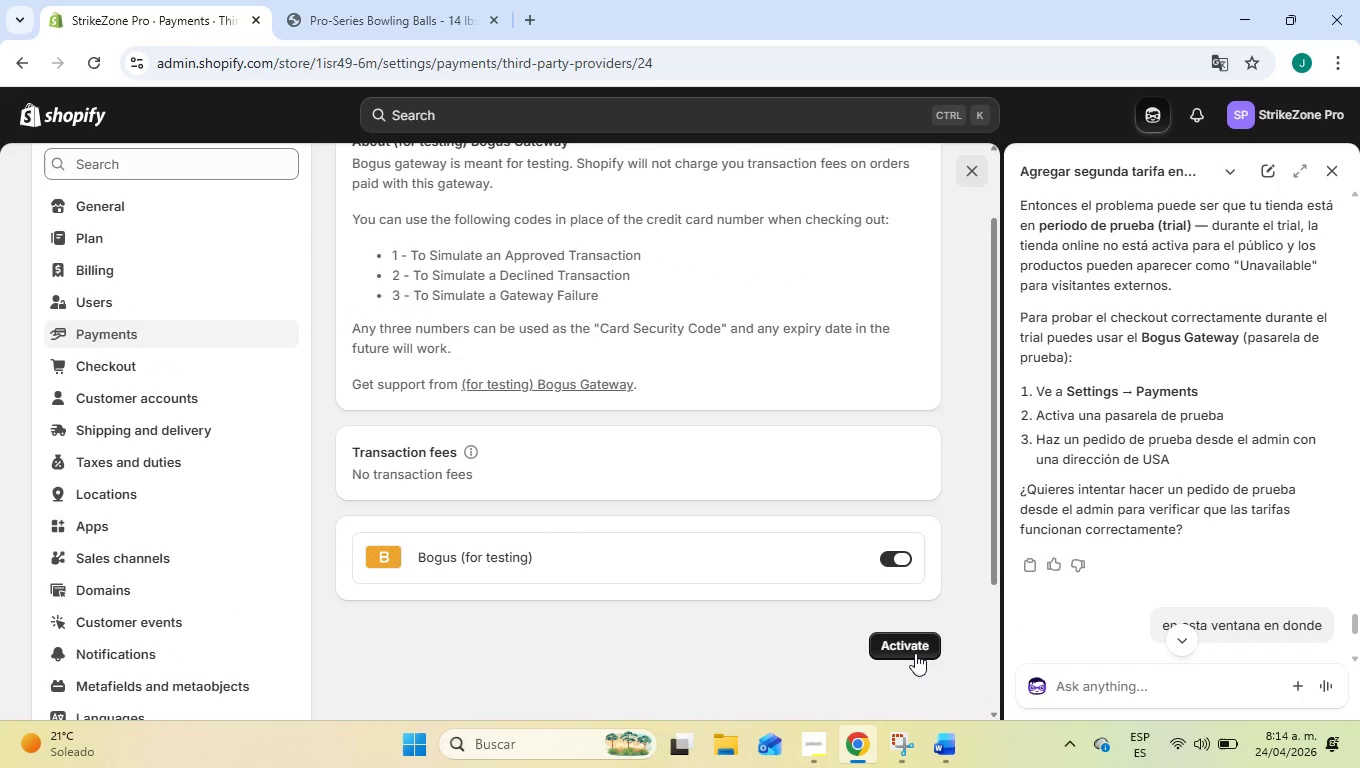 
left_click([915, 650])
 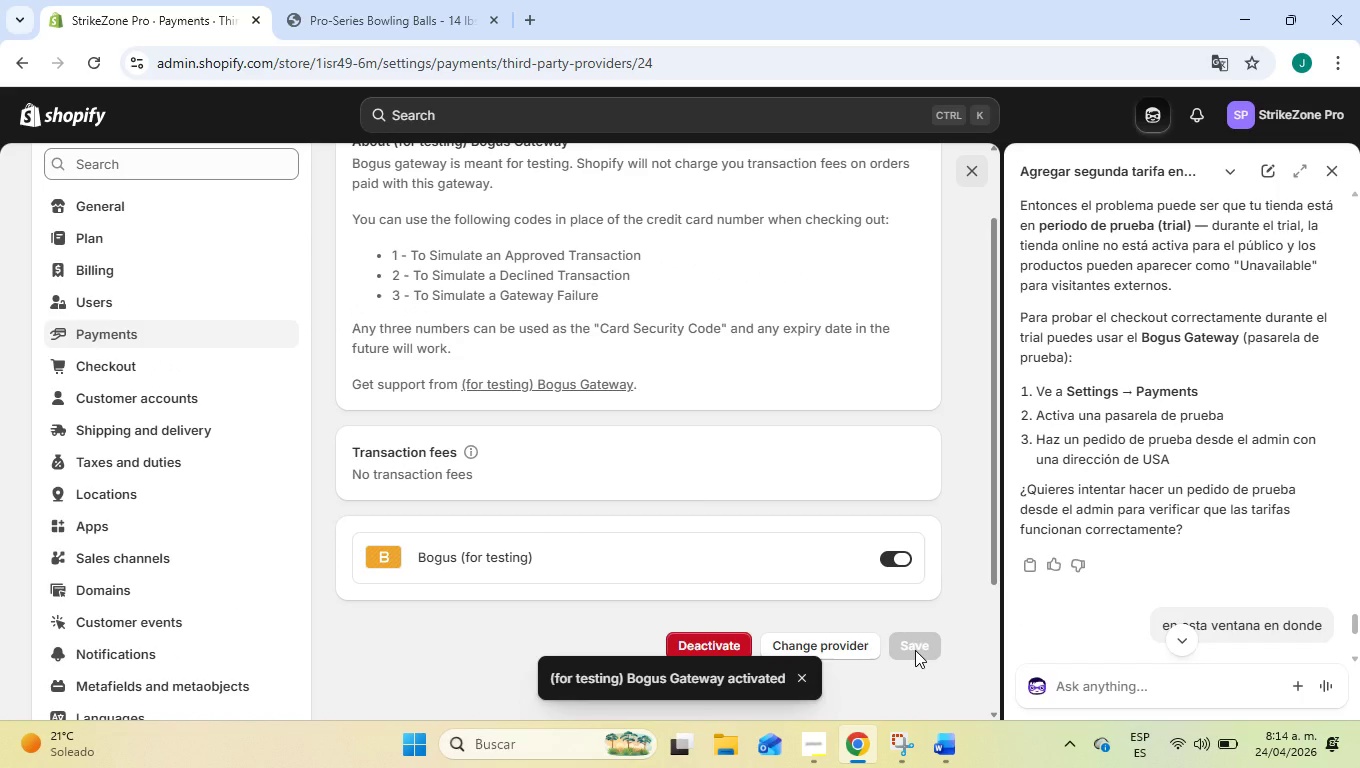 
scroll: coordinate [915, 650], scroll_direction: up, amount: 3.0
 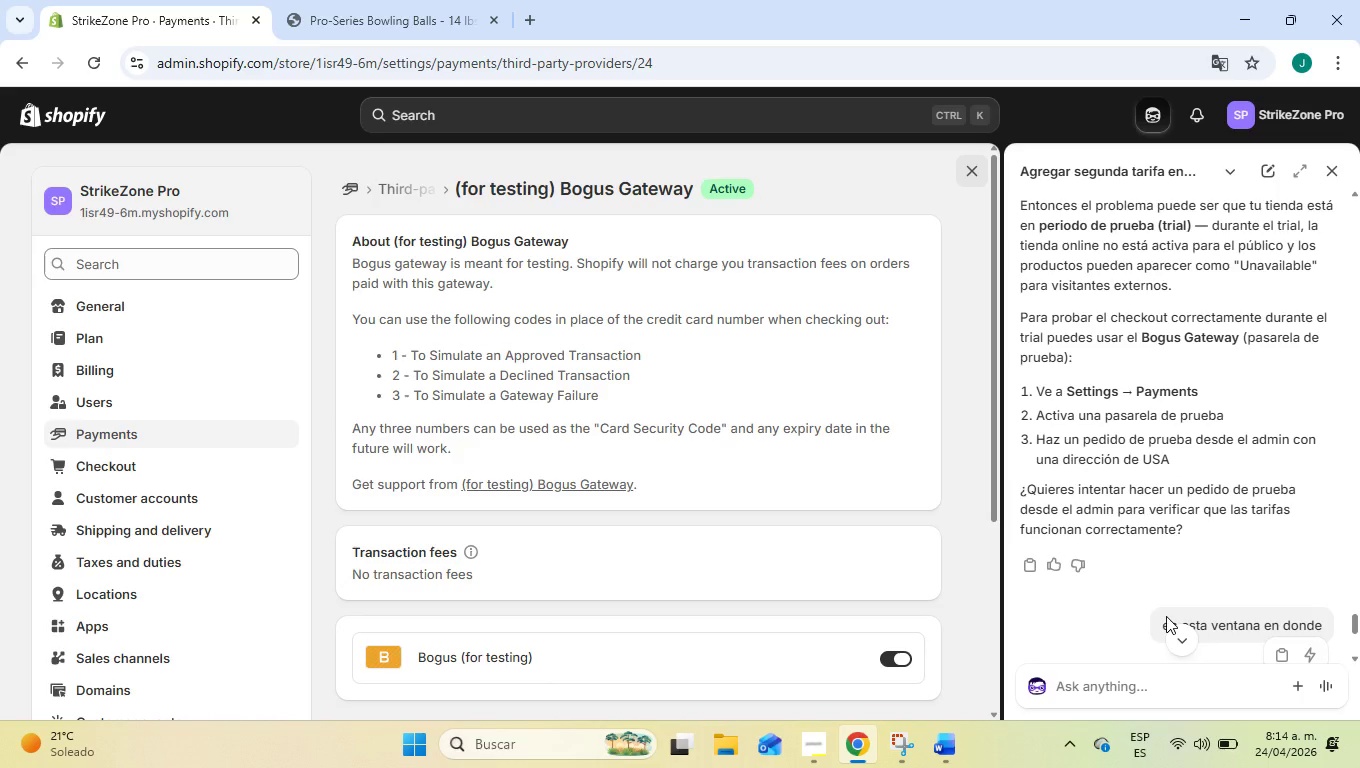 
wait(9.0)
 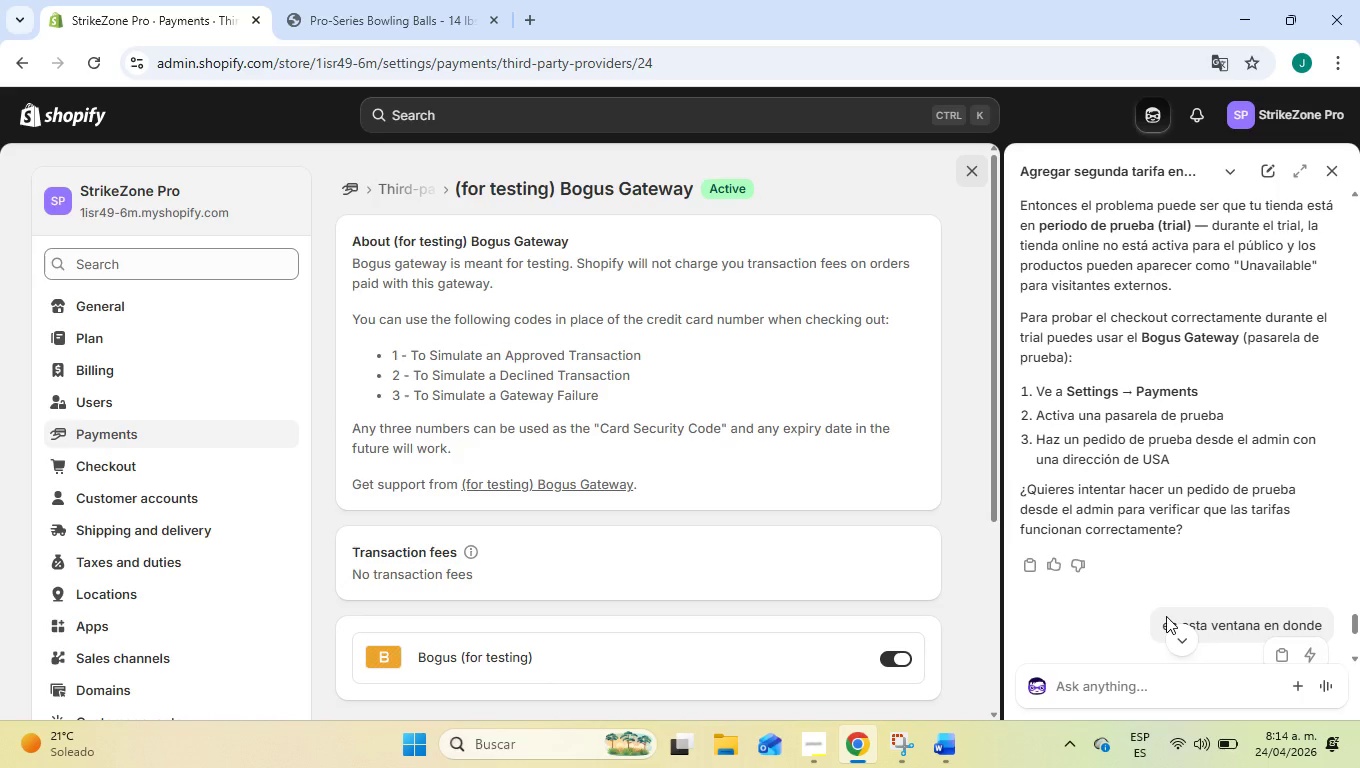 
left_click_drag(start_coordinate=[1186, 530], to_coordinate=[1021, 495])
 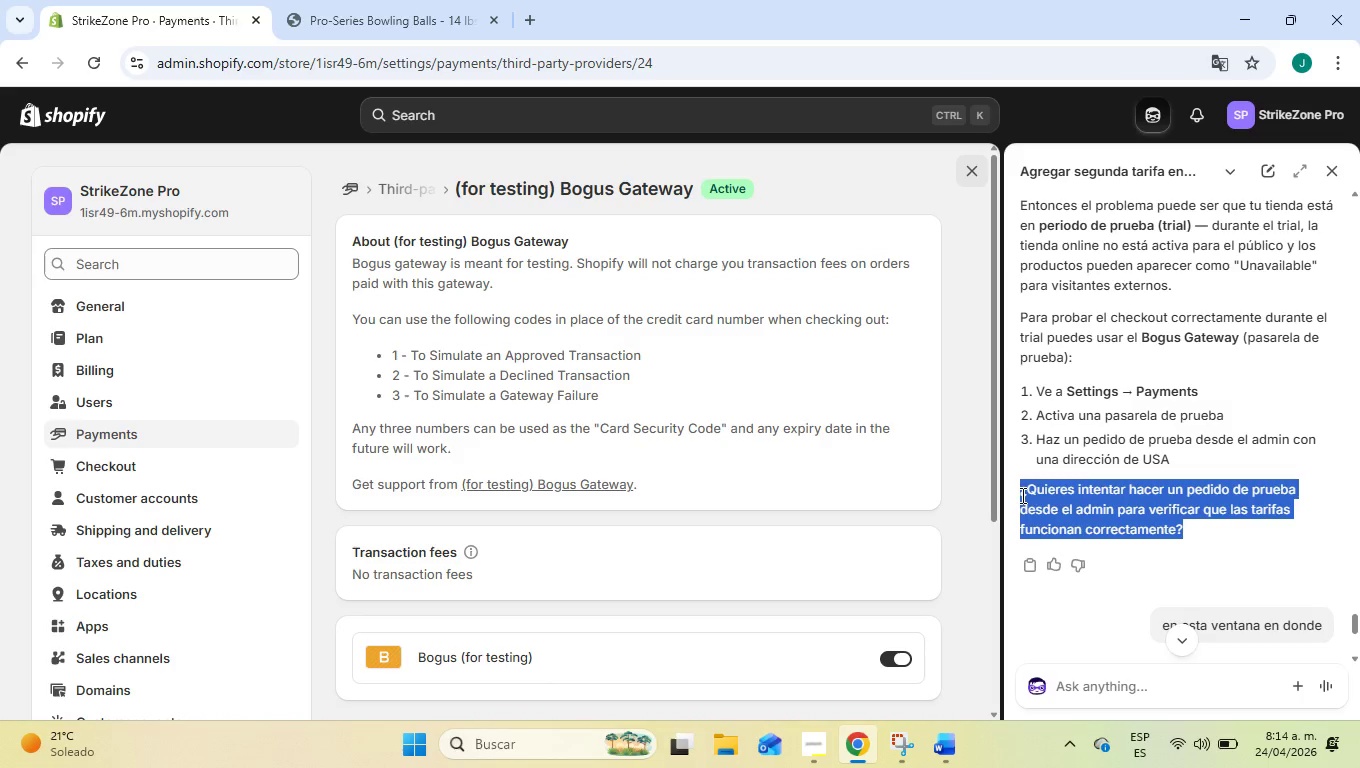 
key(Control+C)
 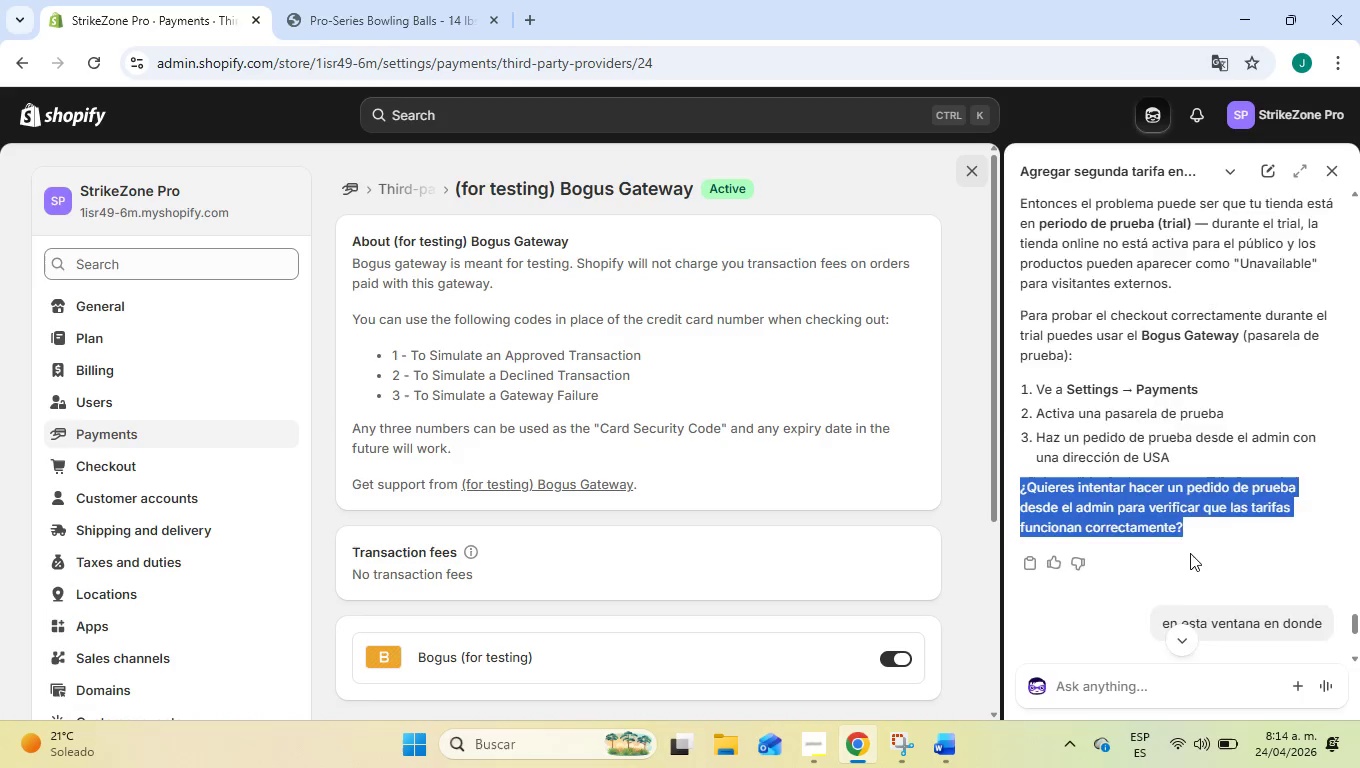 
scroll: coordinate [1194, 555], scroll_direction: down, amount: 12.0
 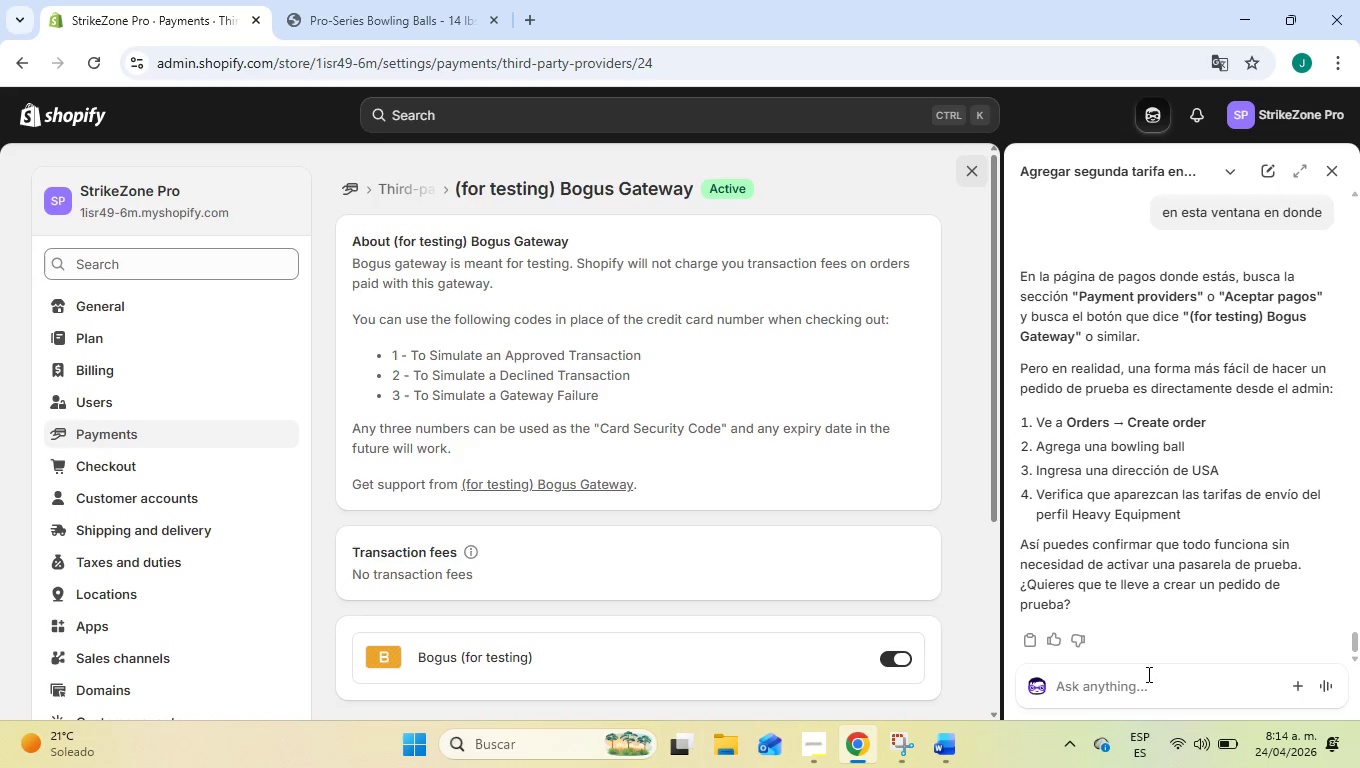 
left_click([1147, 673])
 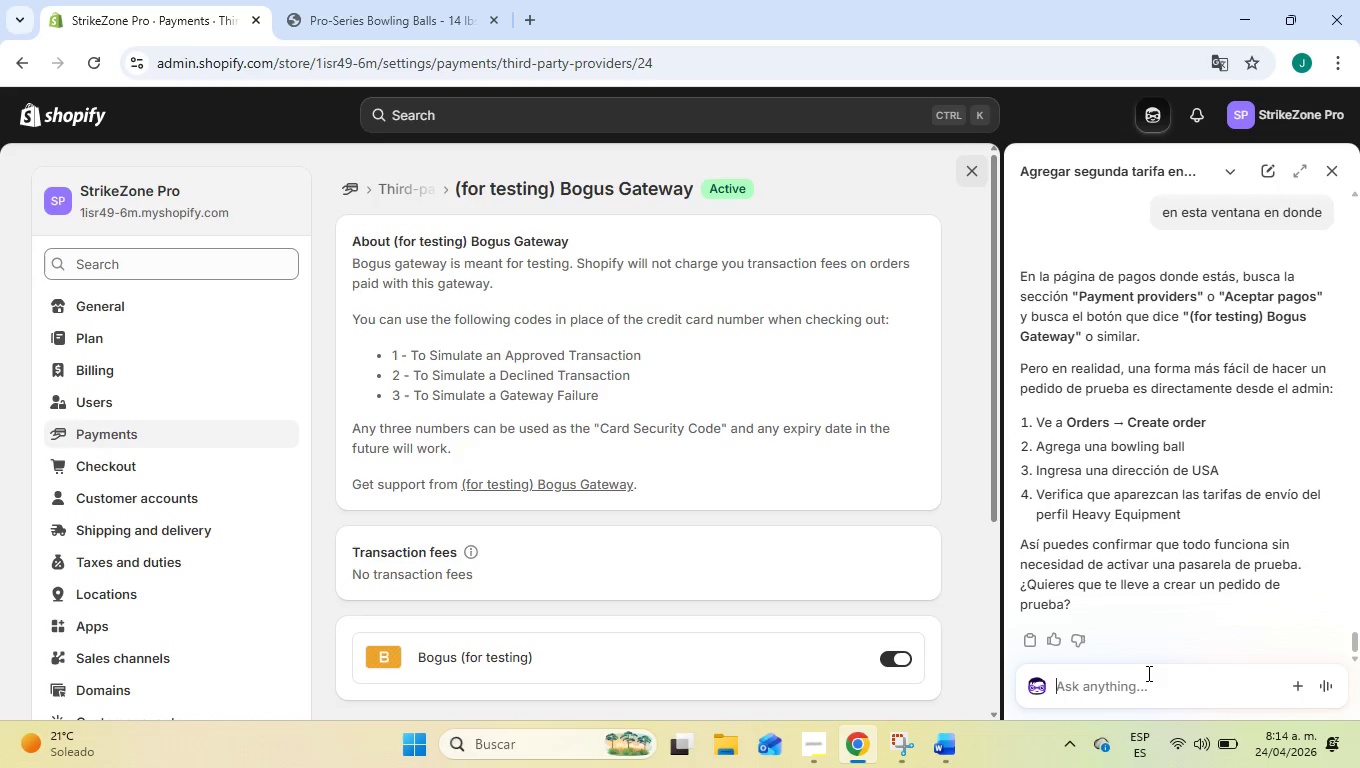 
key(Control+ControlLeft)
 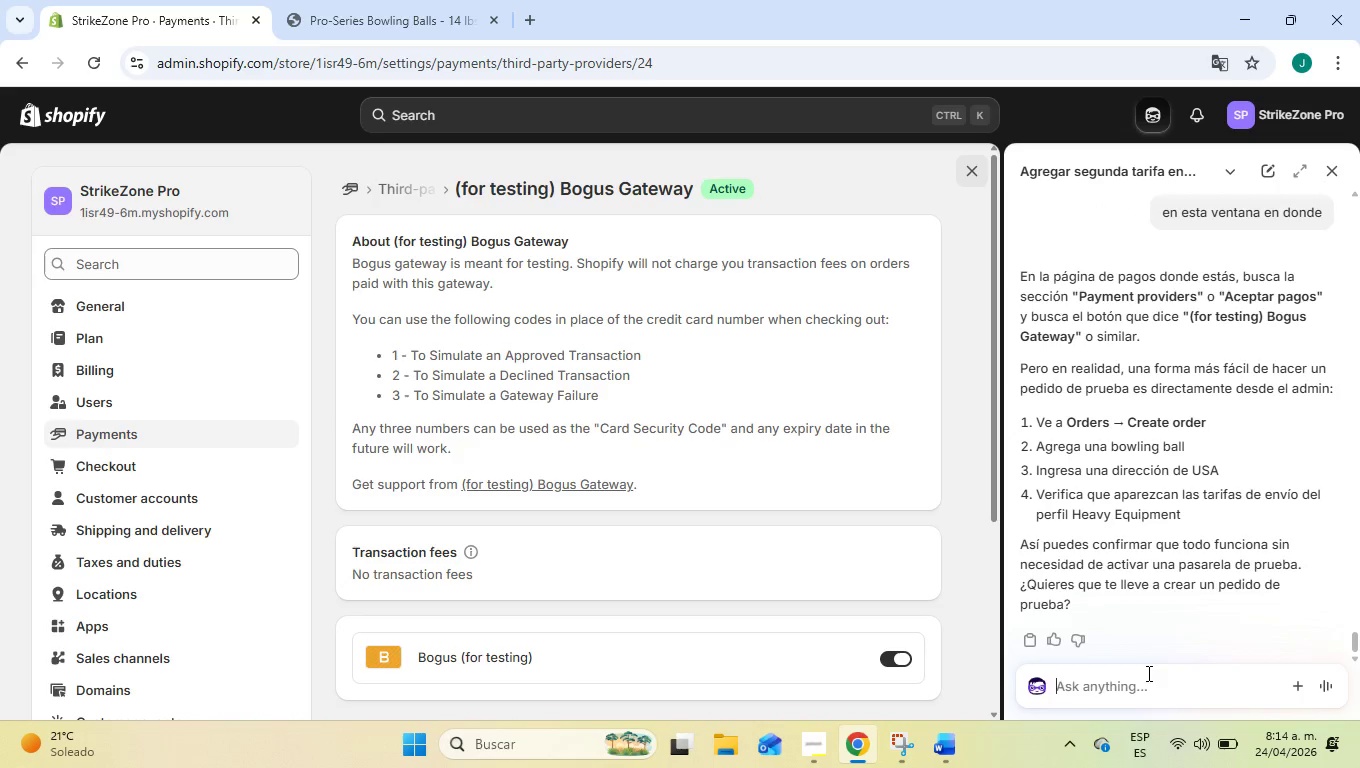 
key(Control+V)
 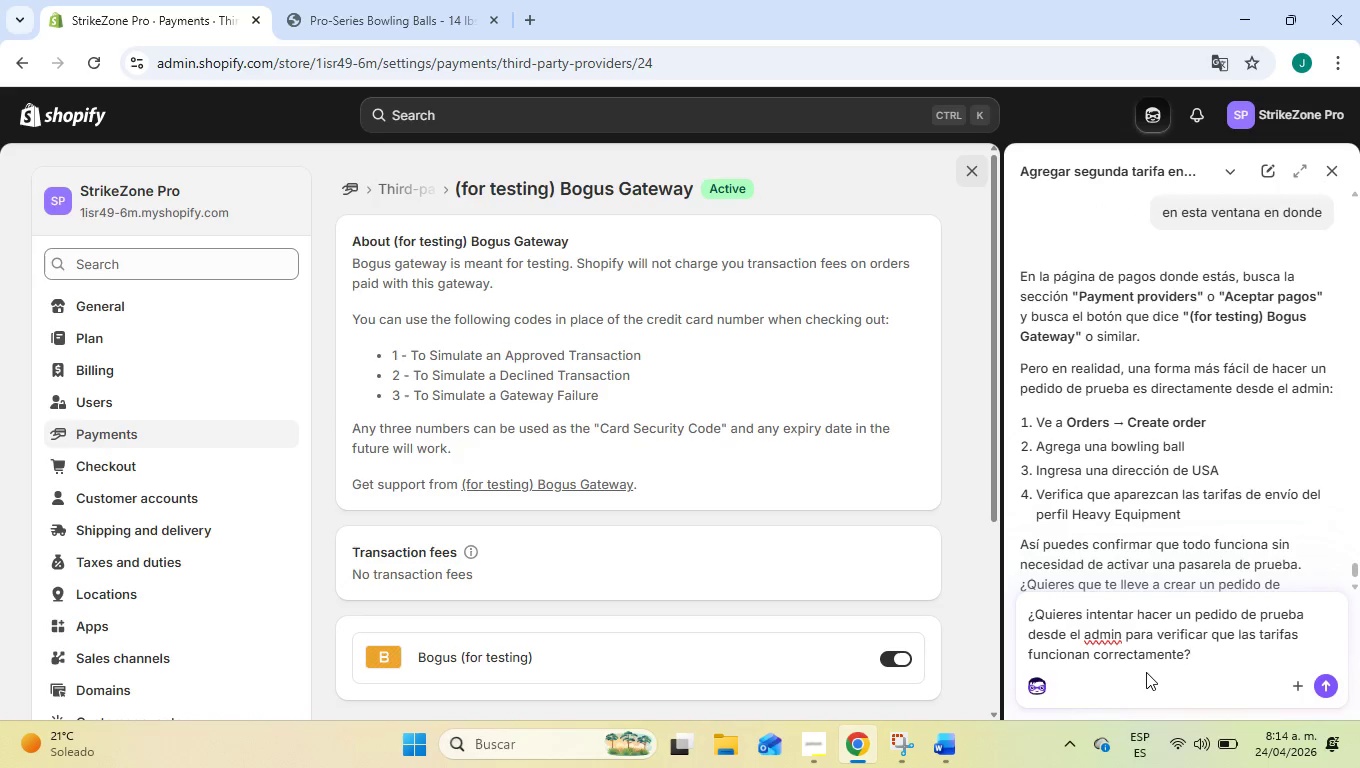 
type( si)
 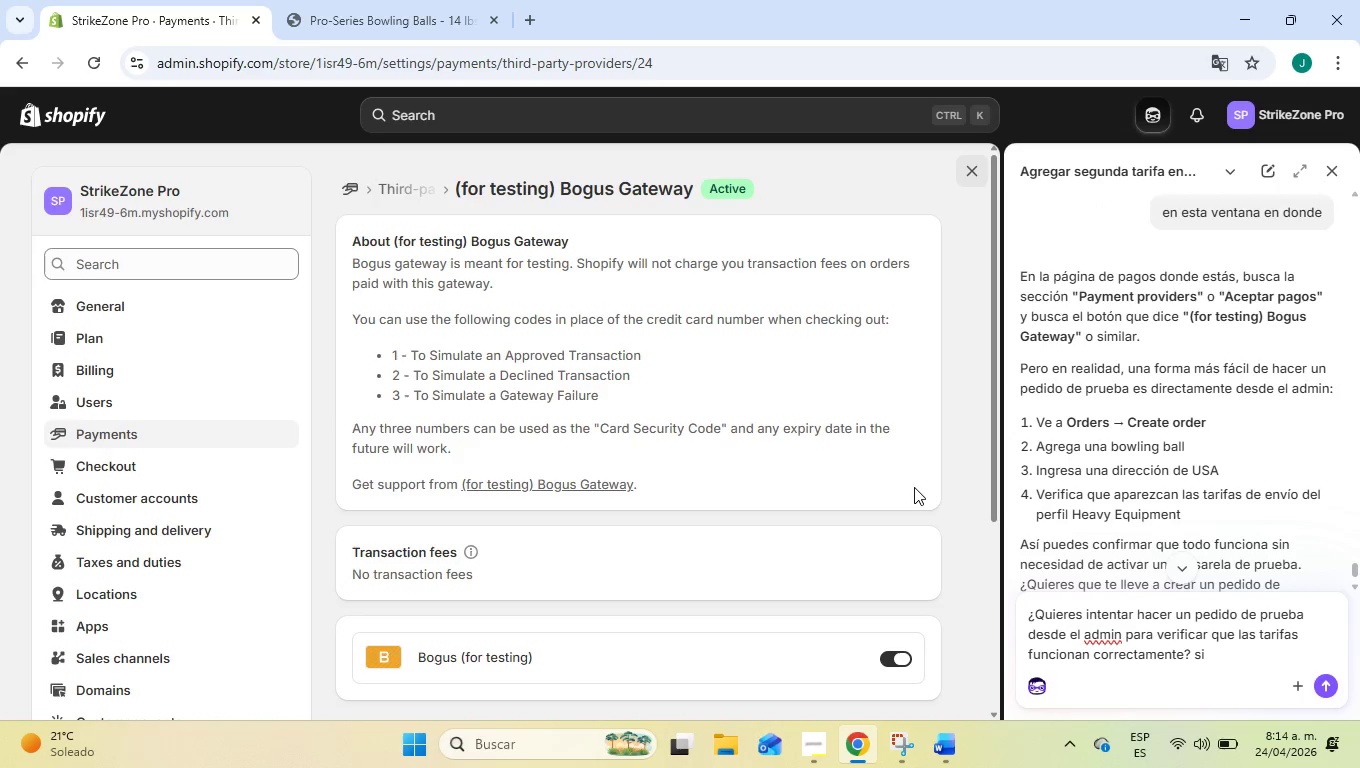 
wait(10.05)
 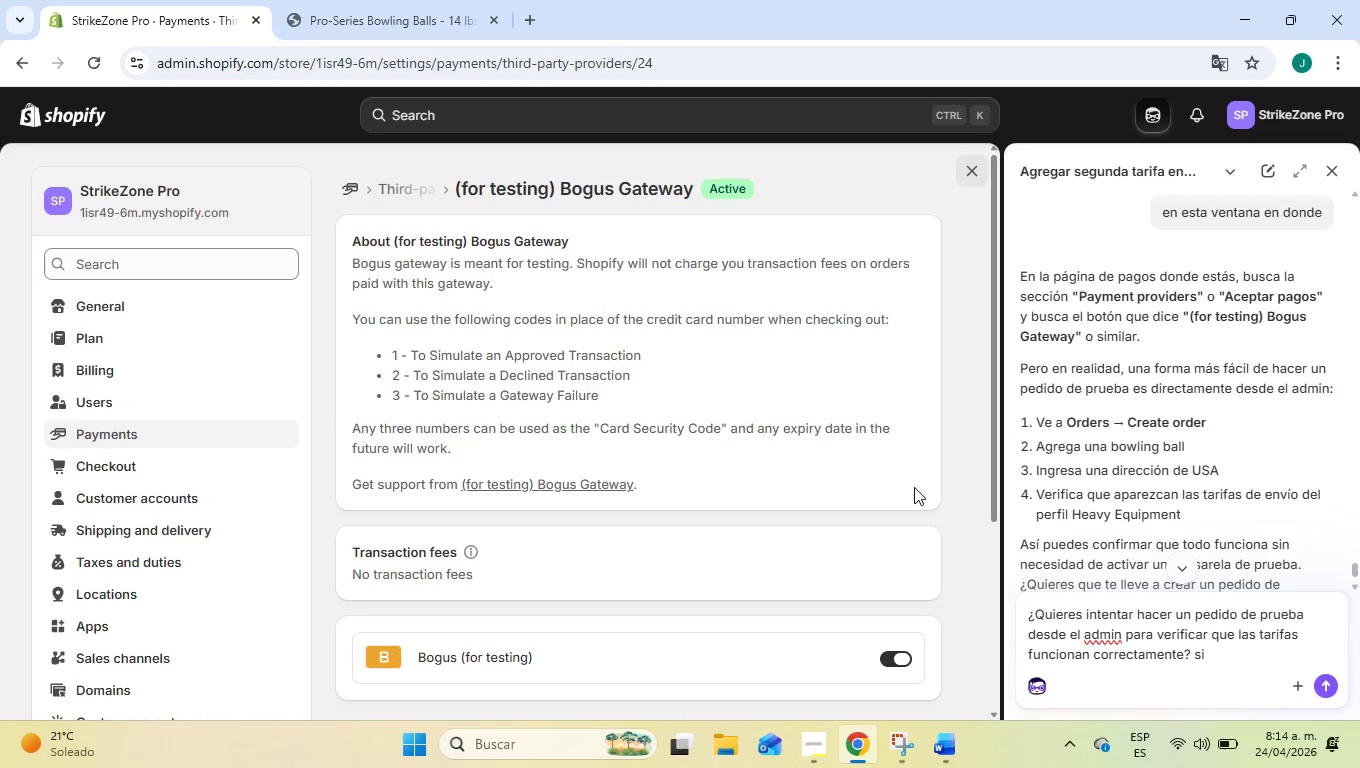 
left_click([979, 171])
 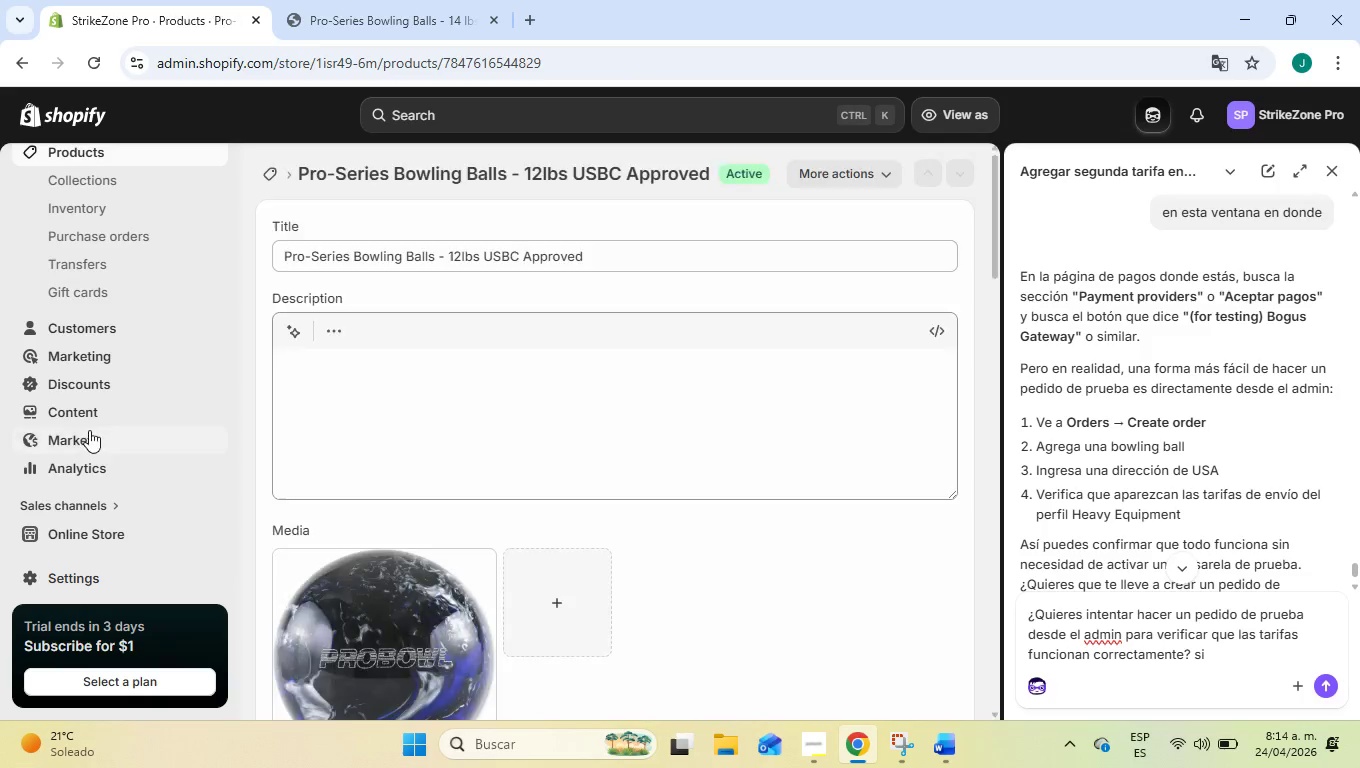 
scroll: coordinate [126, 312], scroll_direction: up, amount: 4.0
 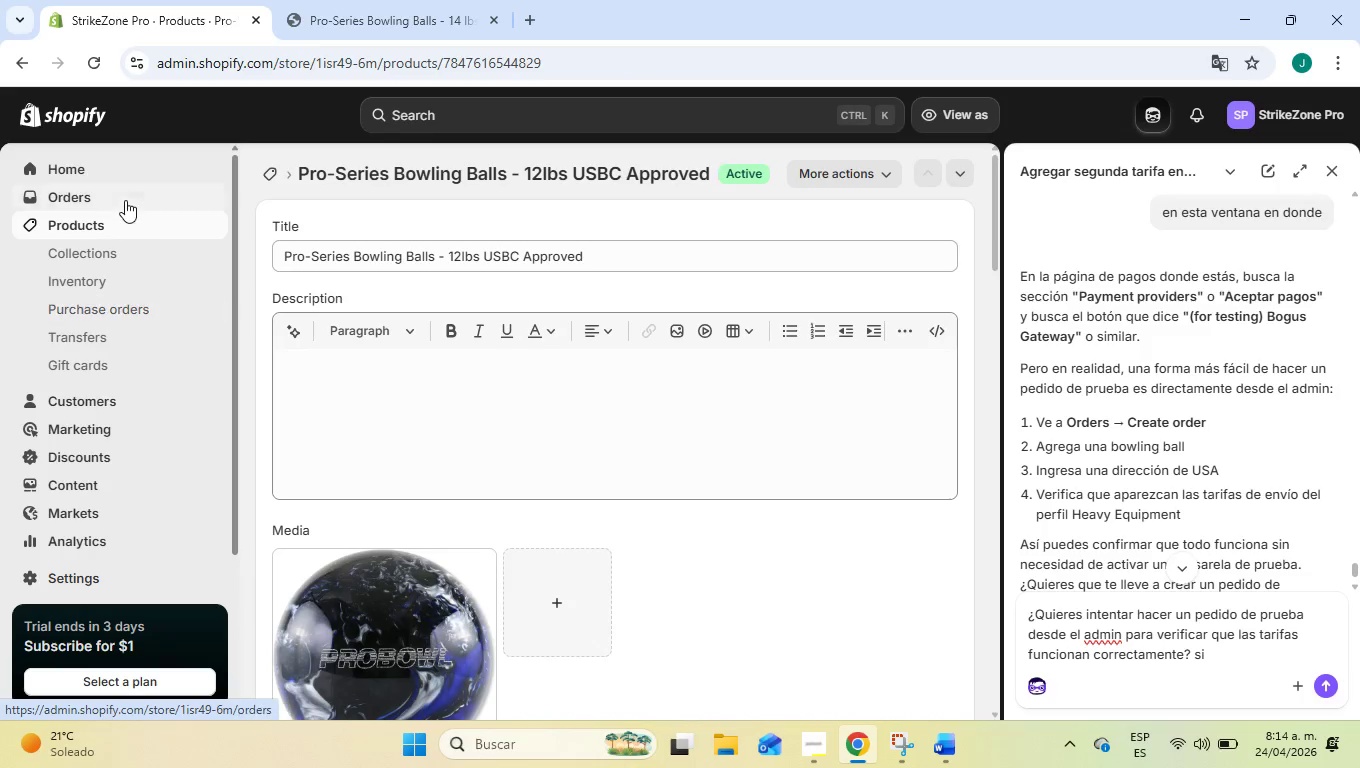 
left_click([125, 199])
 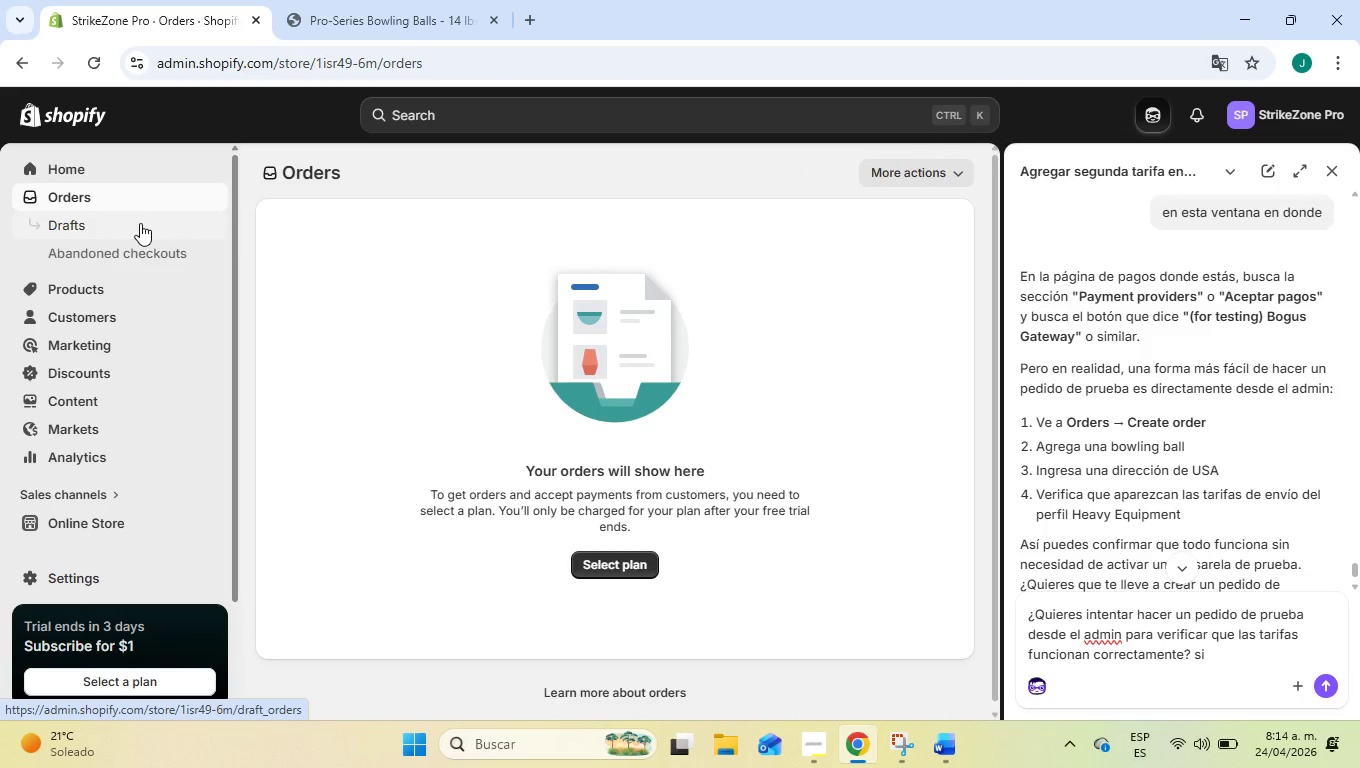 
left_click([915, 167])
 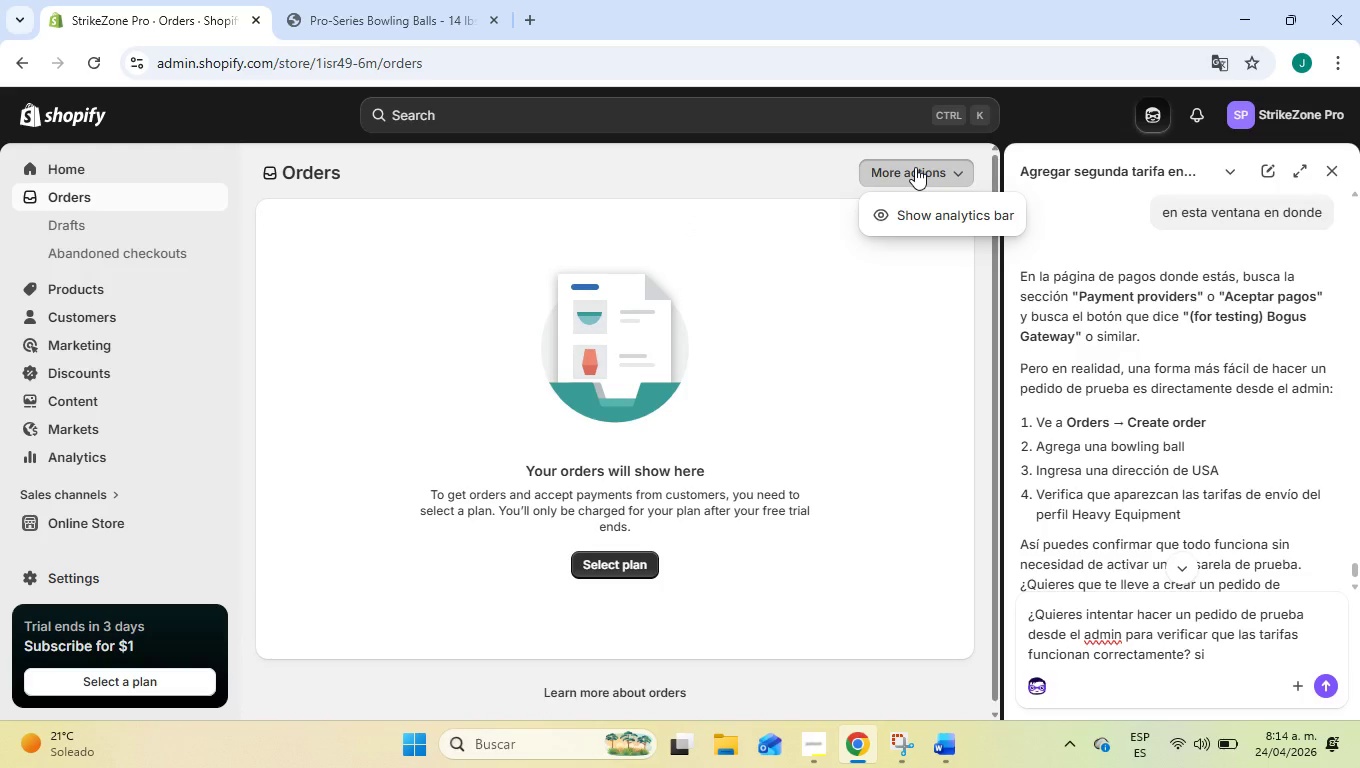 
left_click([915, 167])
 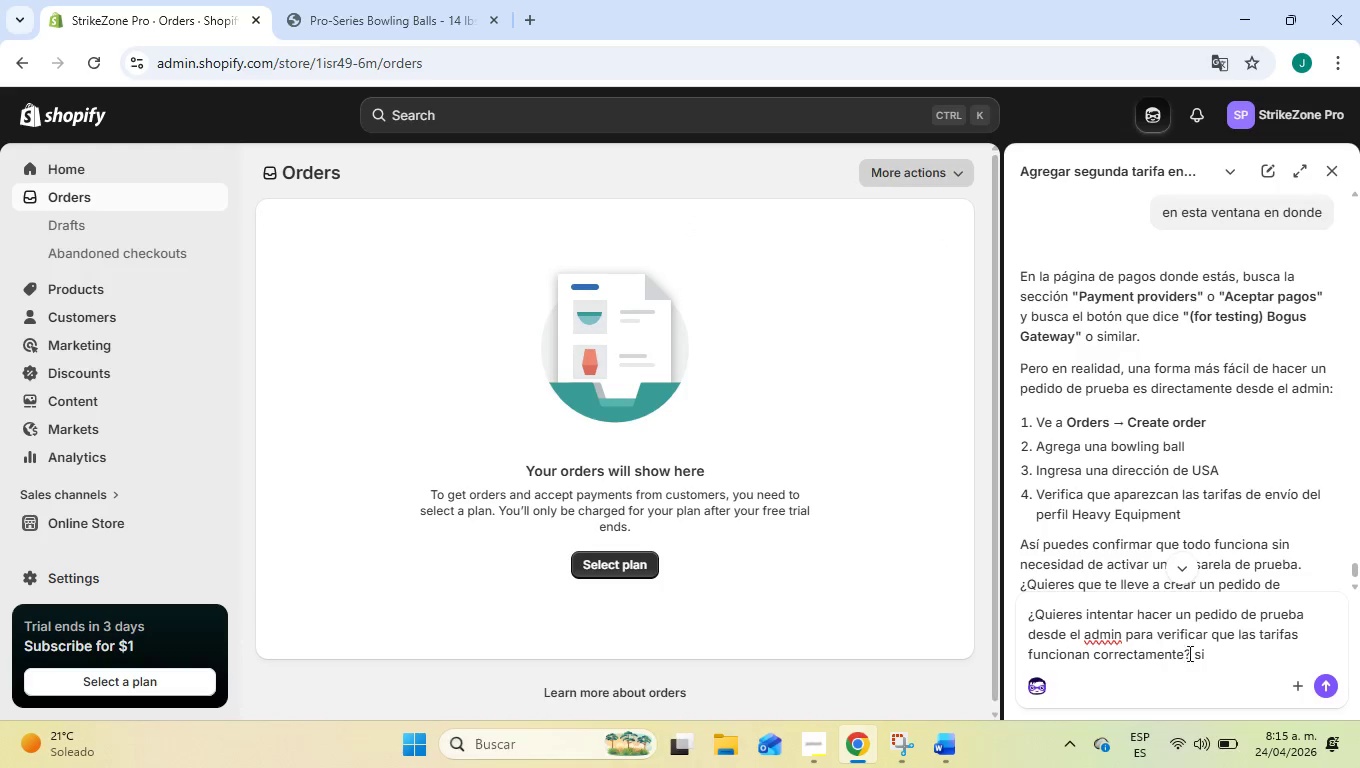 
left_click_drag(start_coordinate=[1214, 653], to_coordinate=[1012, 612])
 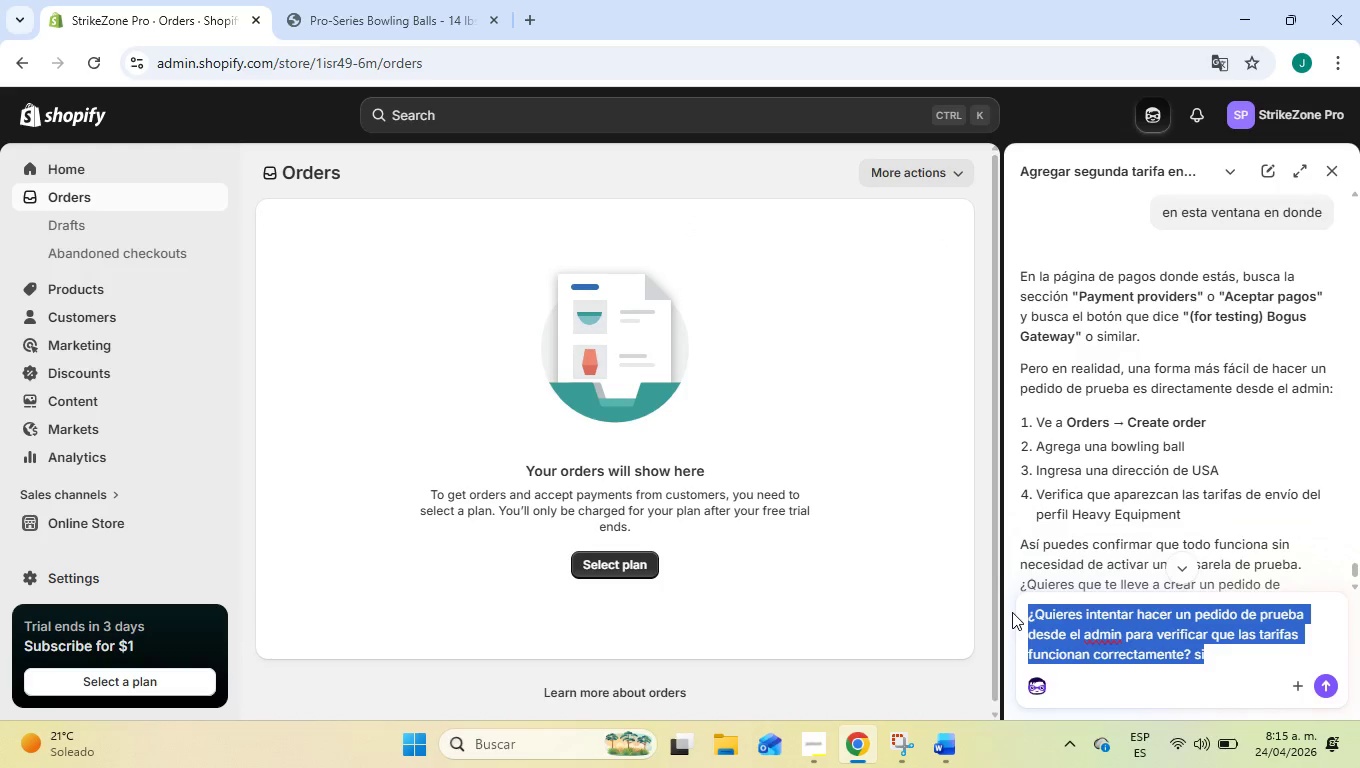 
key(Backspace)
 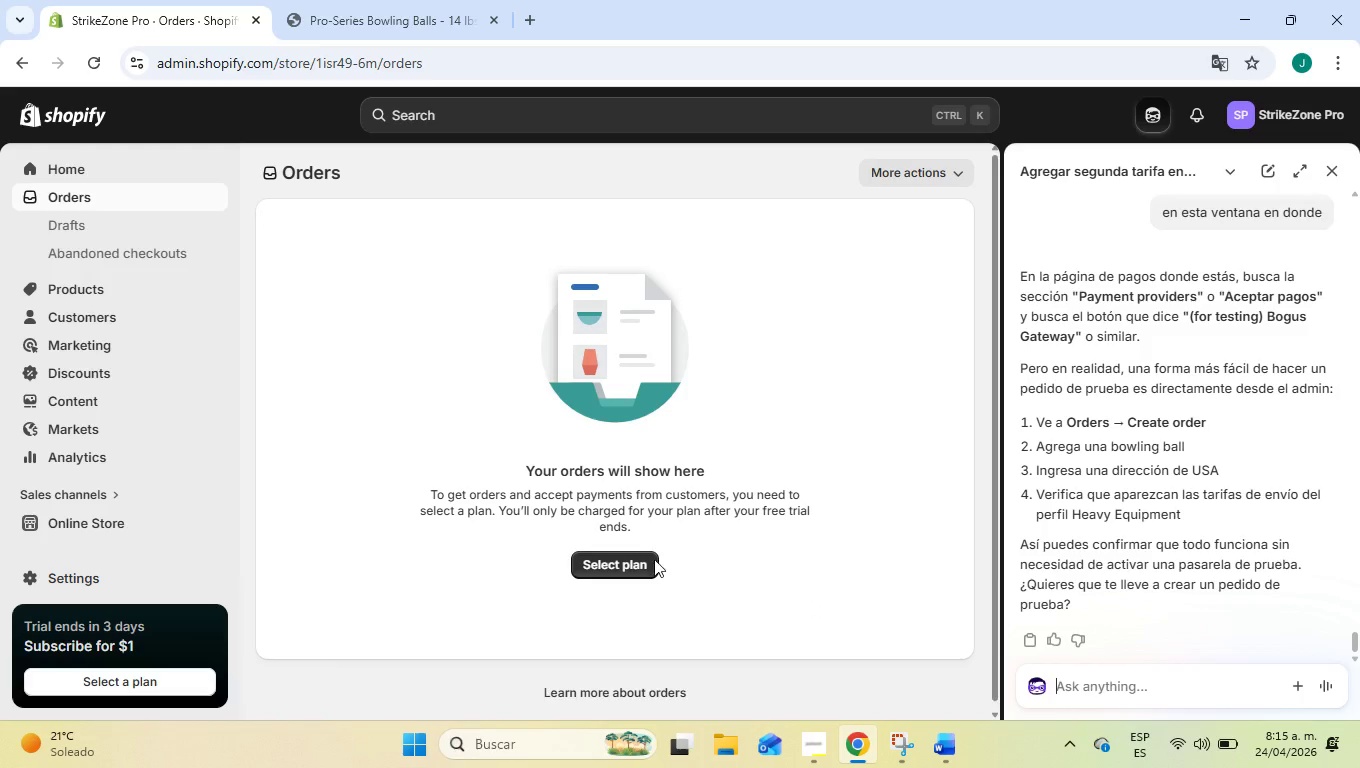 
left_click([619, 562])
 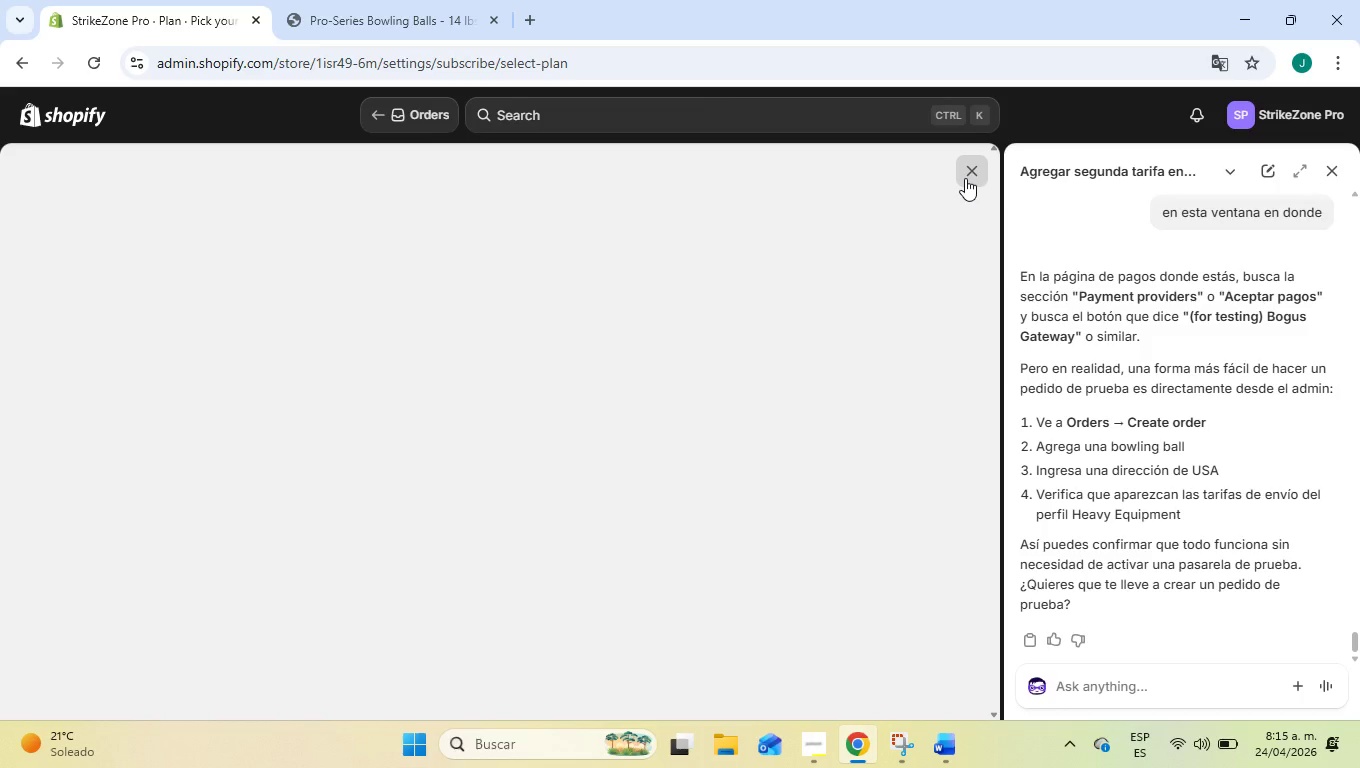 
wait(20.73)
 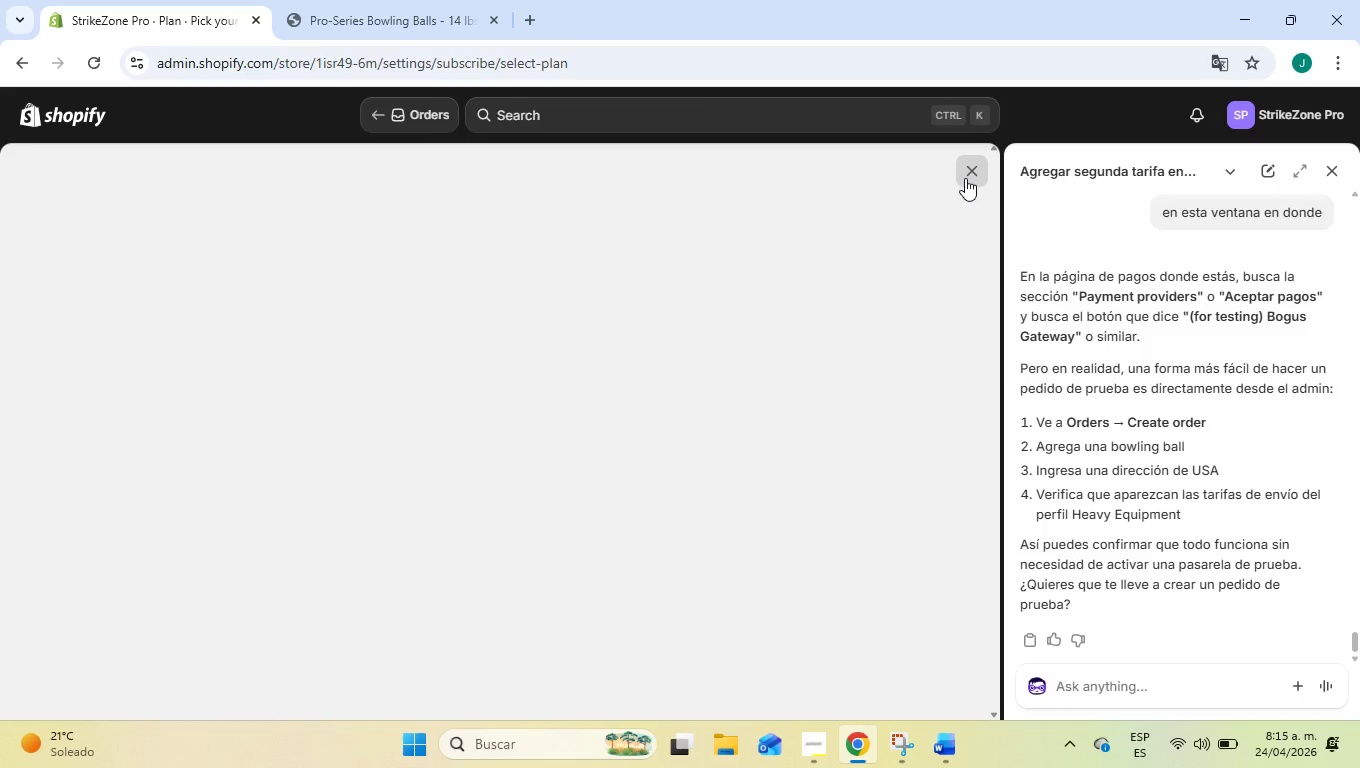 
left_click([386, 116])
 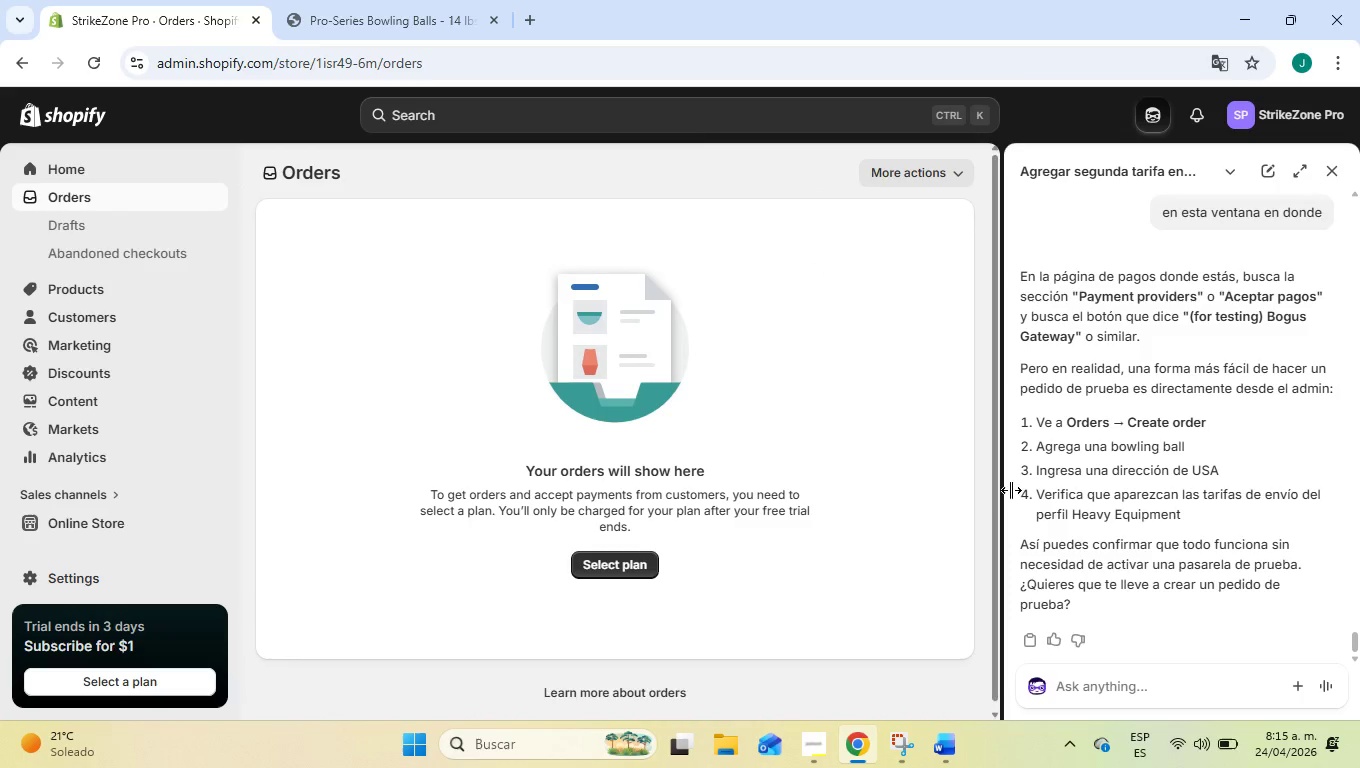 
scroll: coordinate [1122, 515], scroll_direction: up, amount: 1.0
 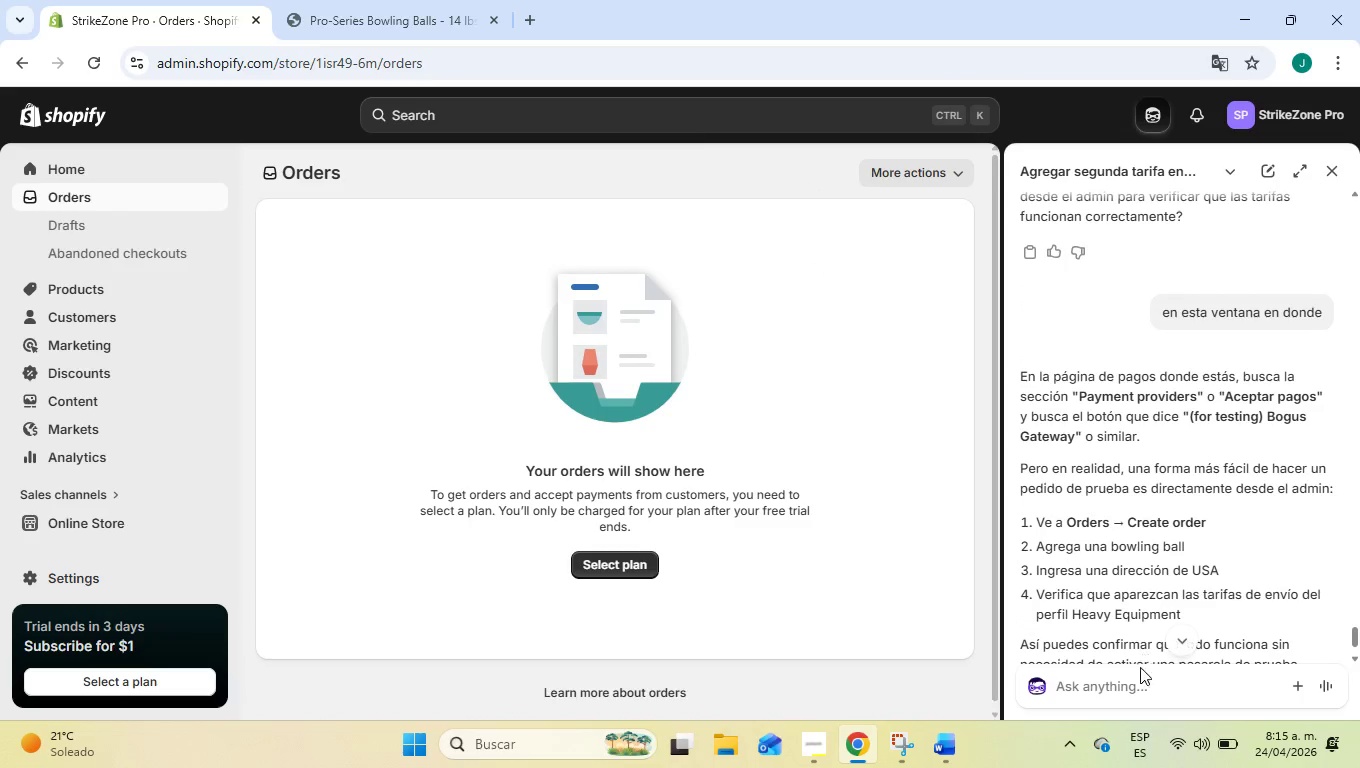 
left_click([1134, 688])
 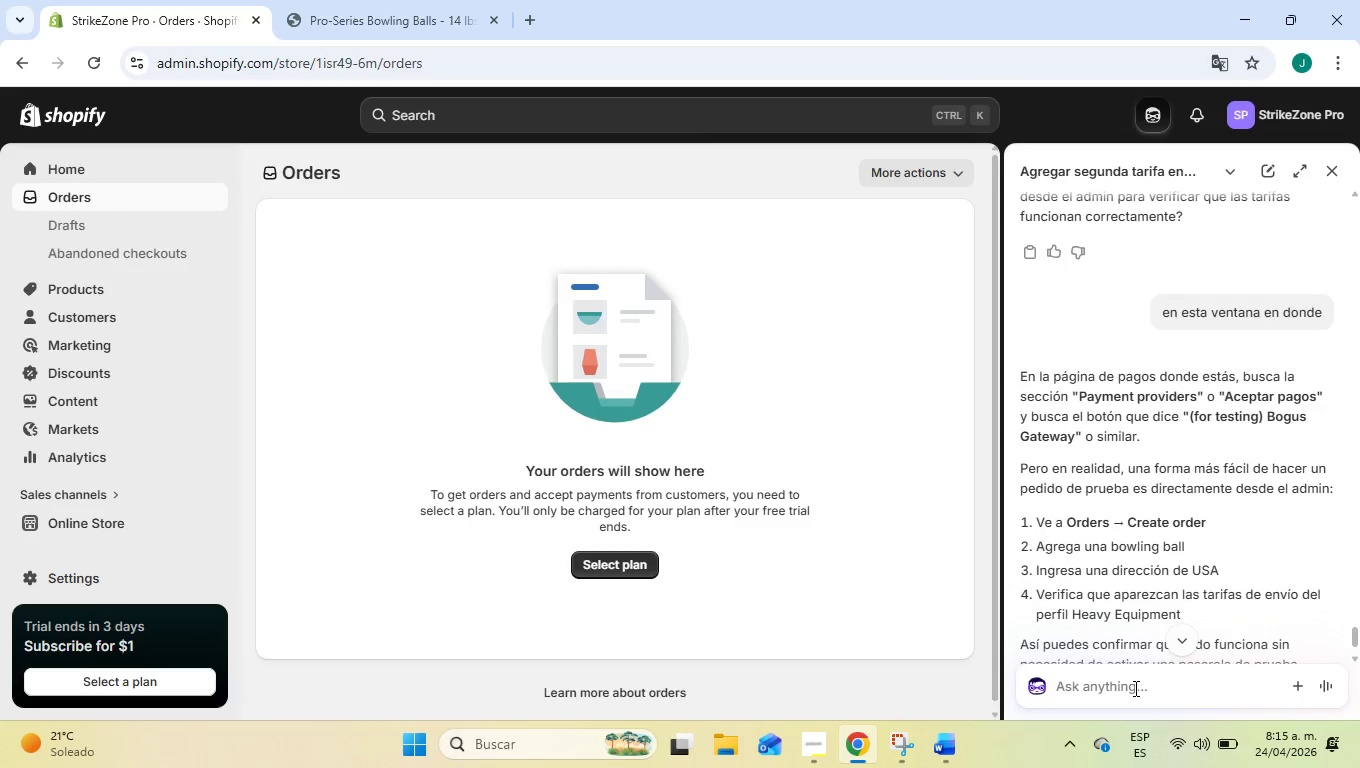 
type(sin ordenes porque es un pra)
key(Backspace)
key(Backspace)
type(lan trial osea de una forma sencilla)
 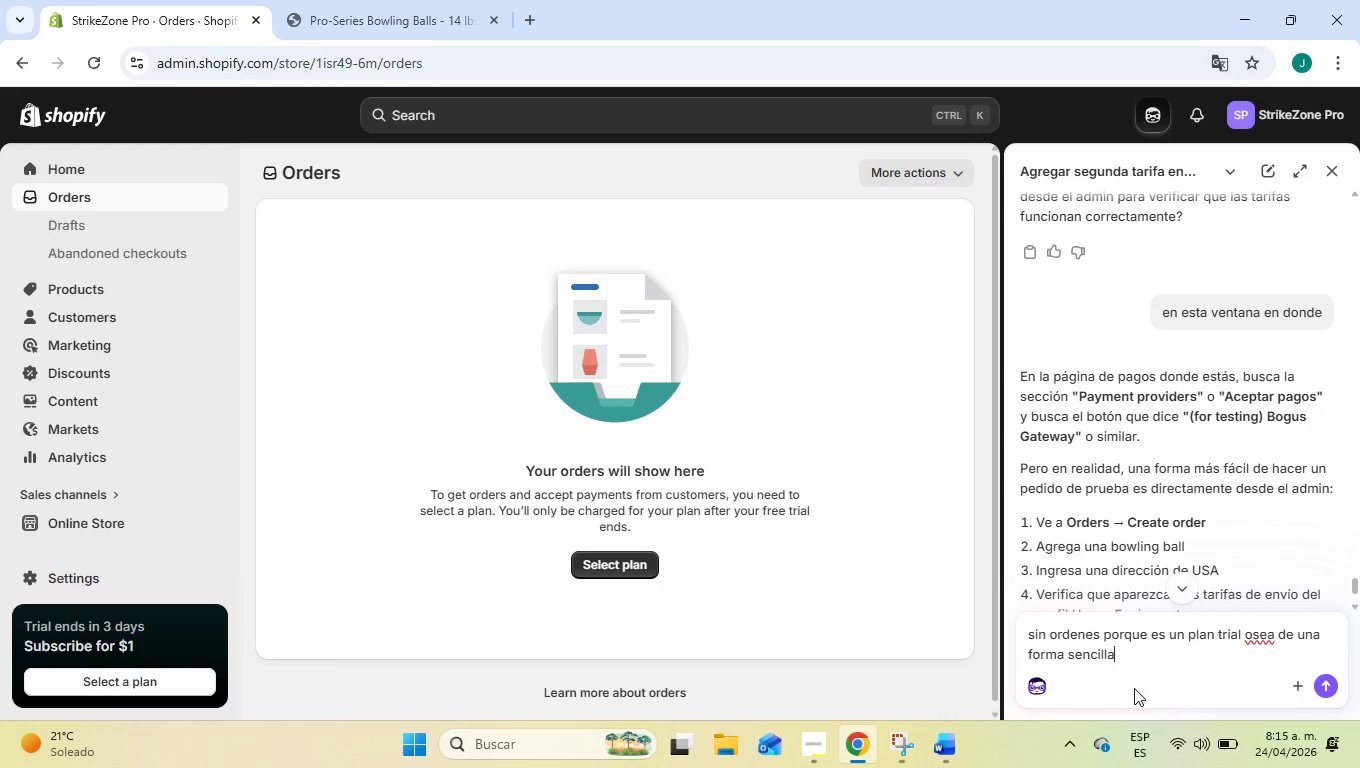 
key(Enter)
 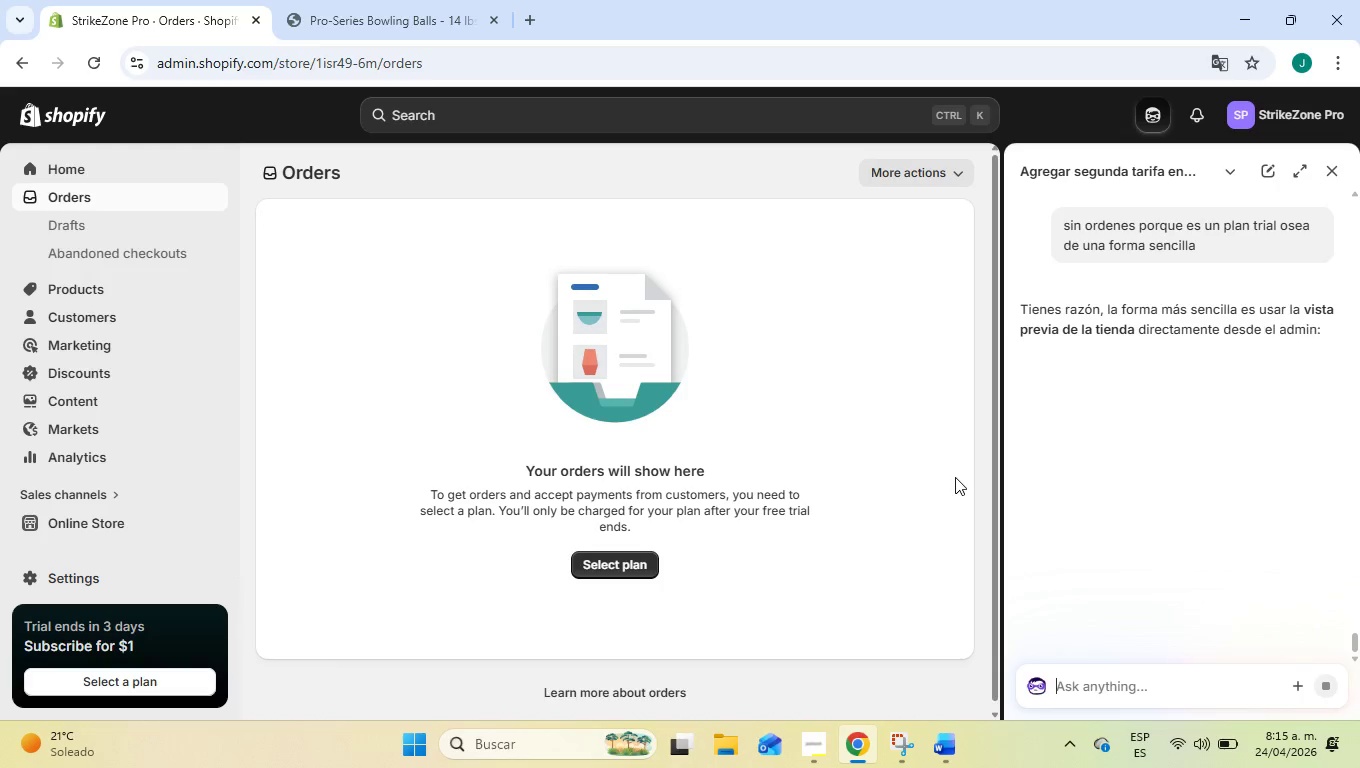 
wait(12.75)
 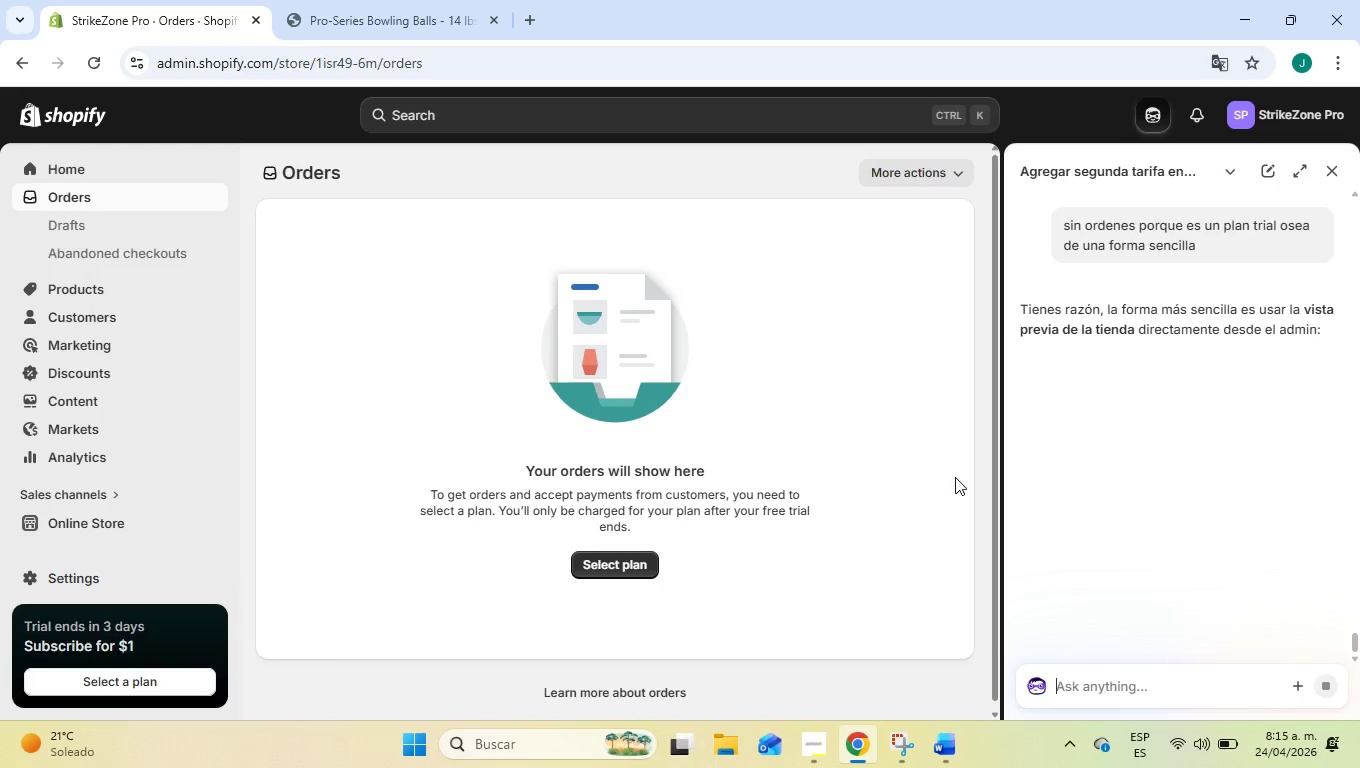 
left_click([139, 515])
 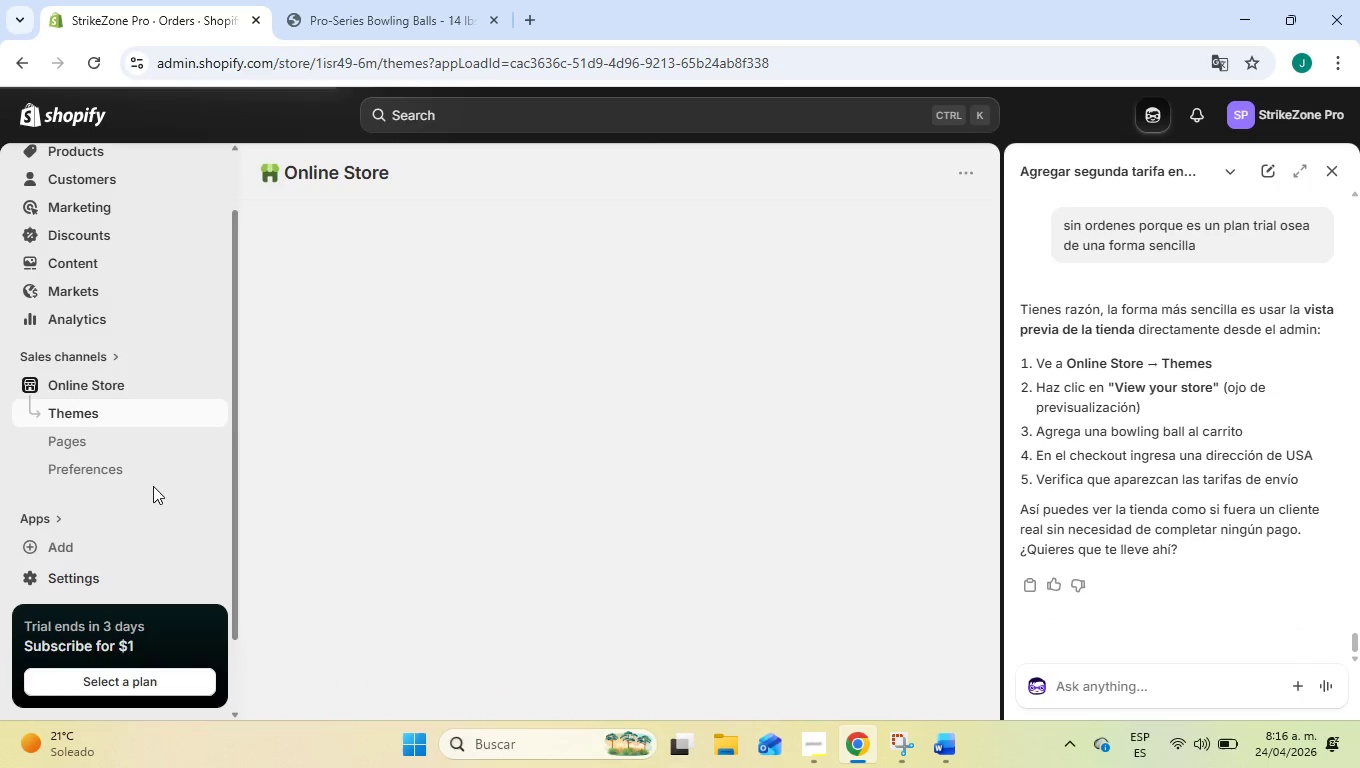 
mouse_move([702, 432])
 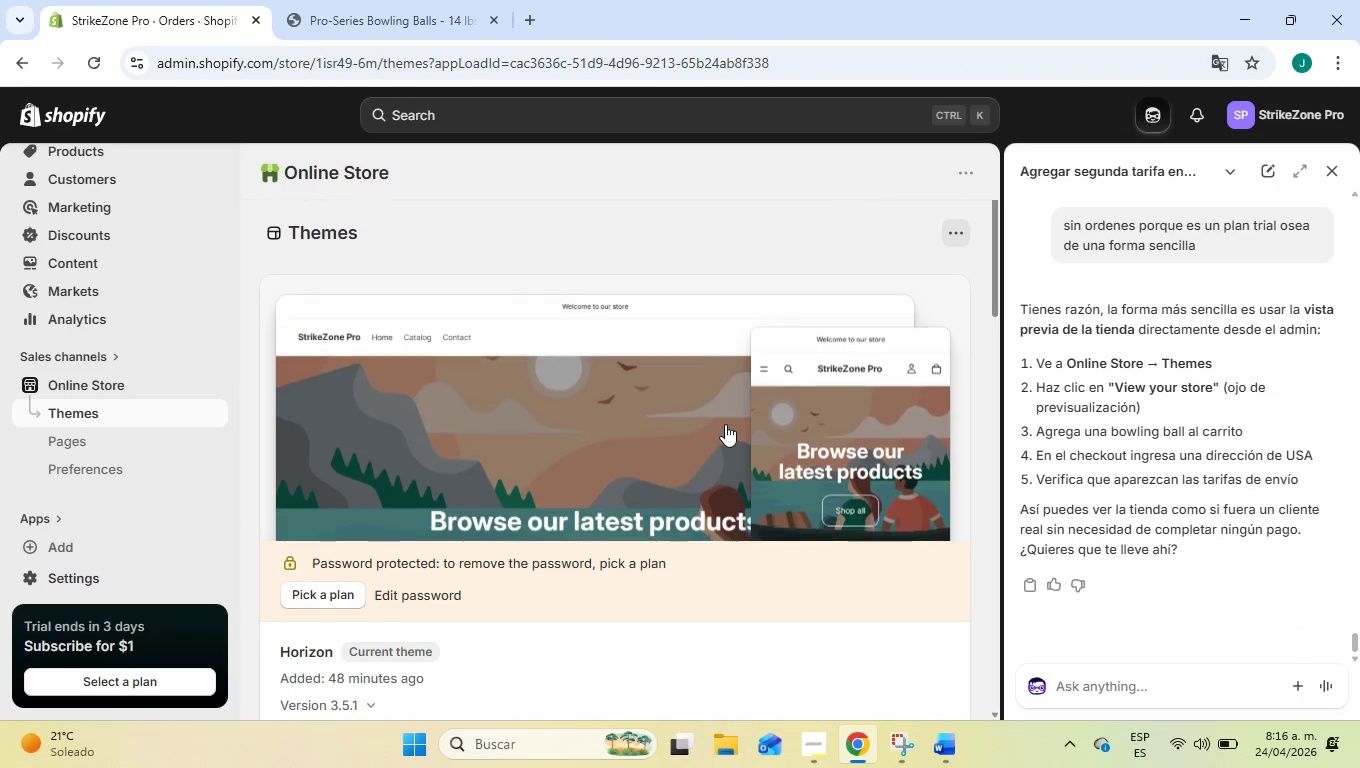 
scroll: coordinate [725, 424], scroll_direction: down, amount: 2.0
 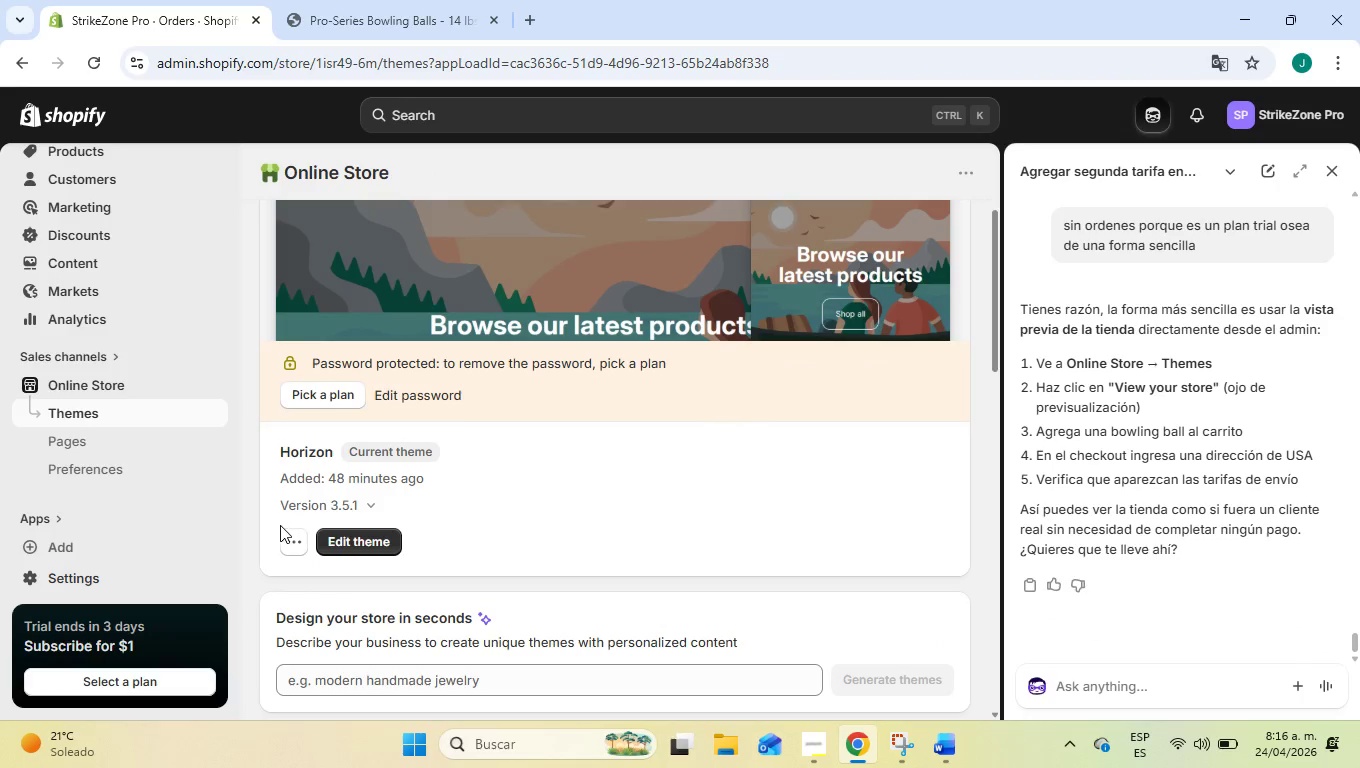 
left_click([291, 531])
 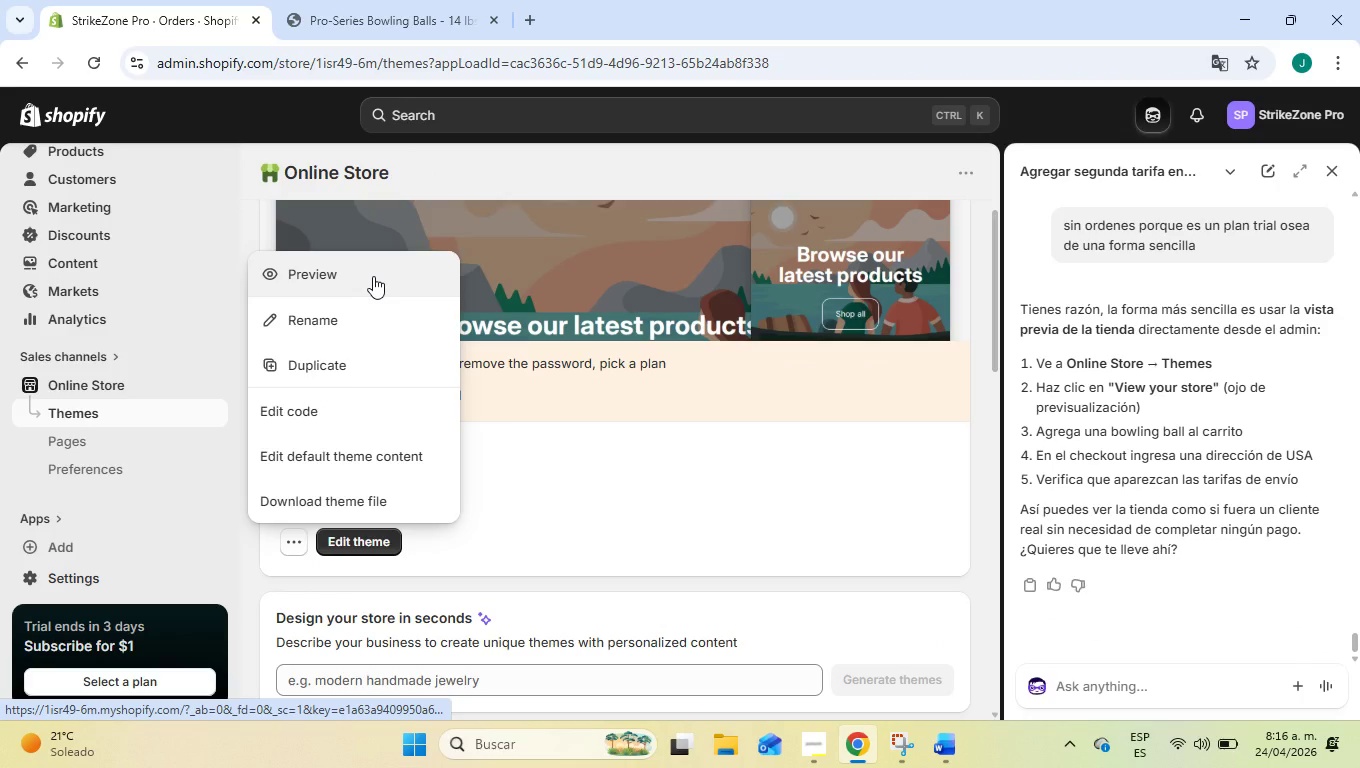 
left_click([373, 276])
 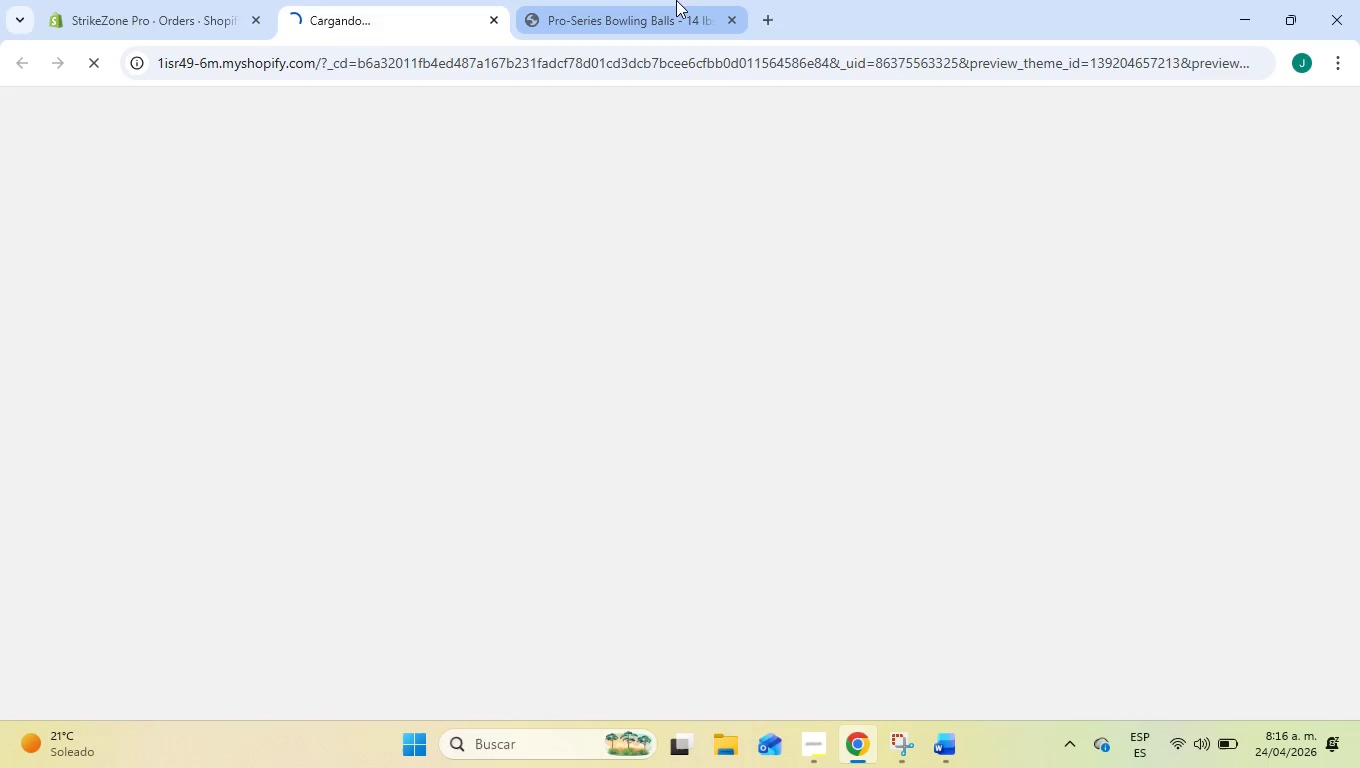 
left_click([729, 17])
 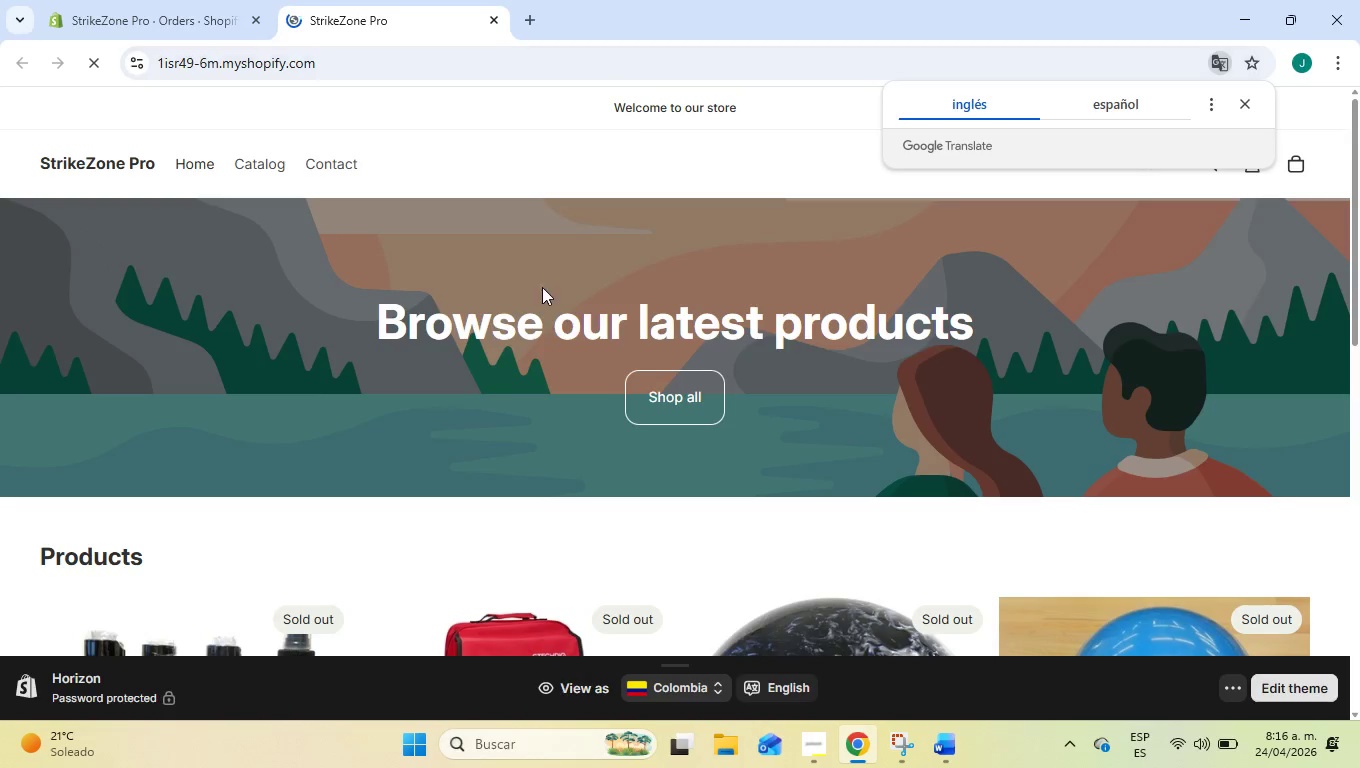 
scroll: coordinate [520, 360], scroll_direction: down, amount: 4.0
 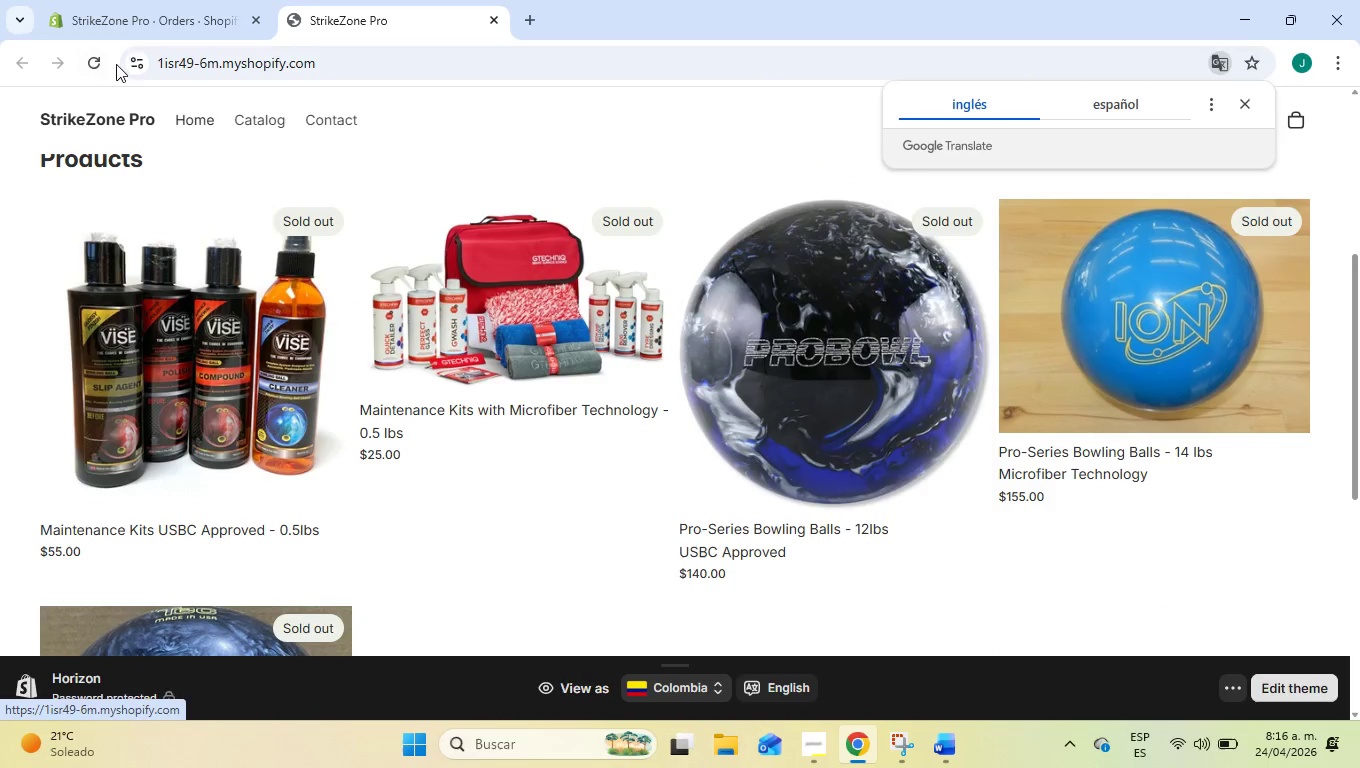 
left_click([144, 9])
 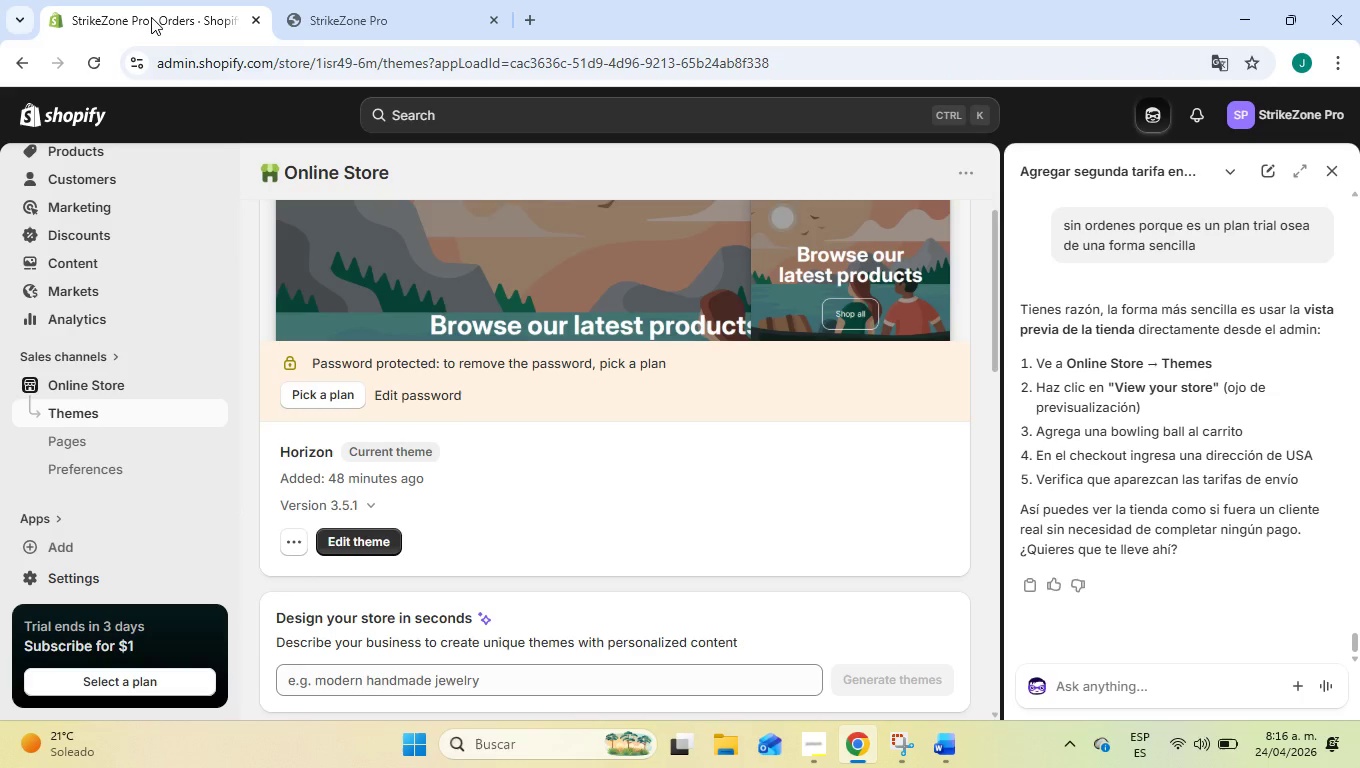 
left_click([354, 0])
 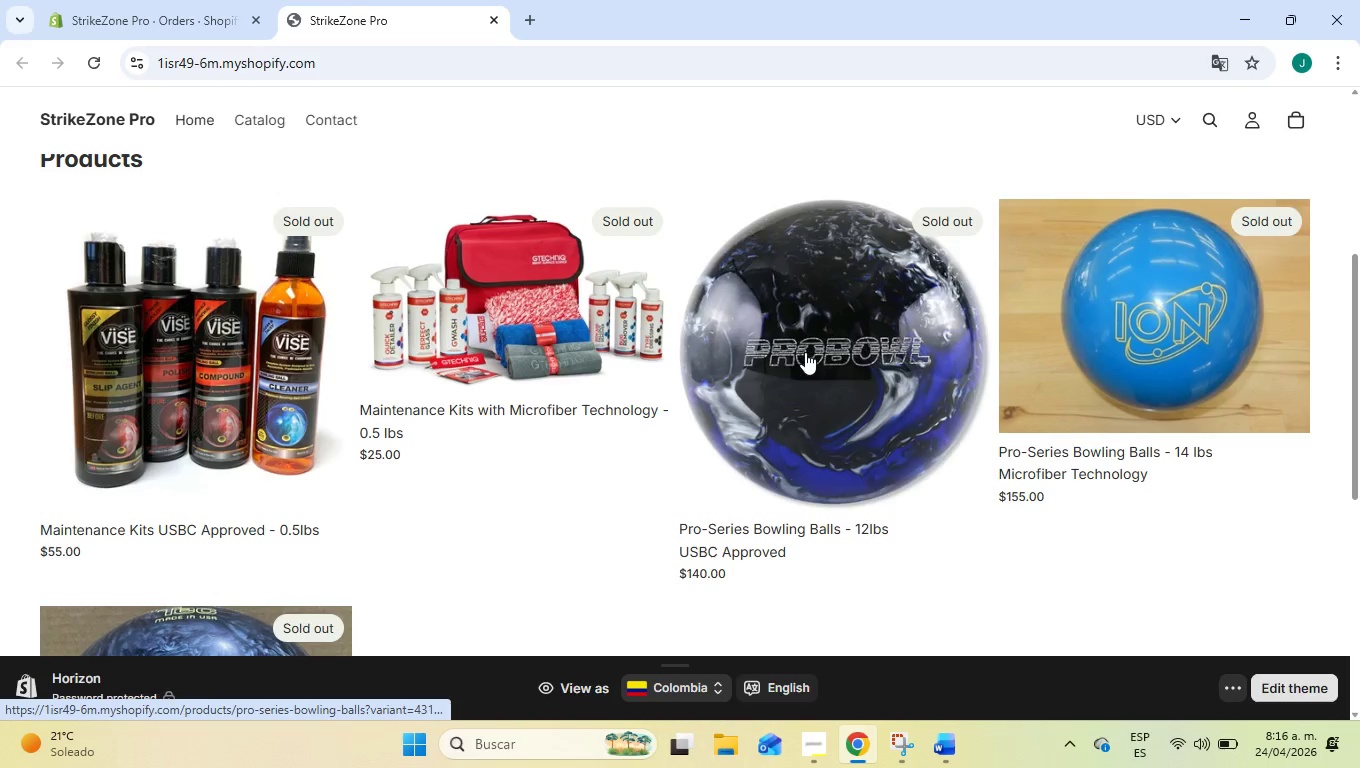 
left_click([805, 352])
 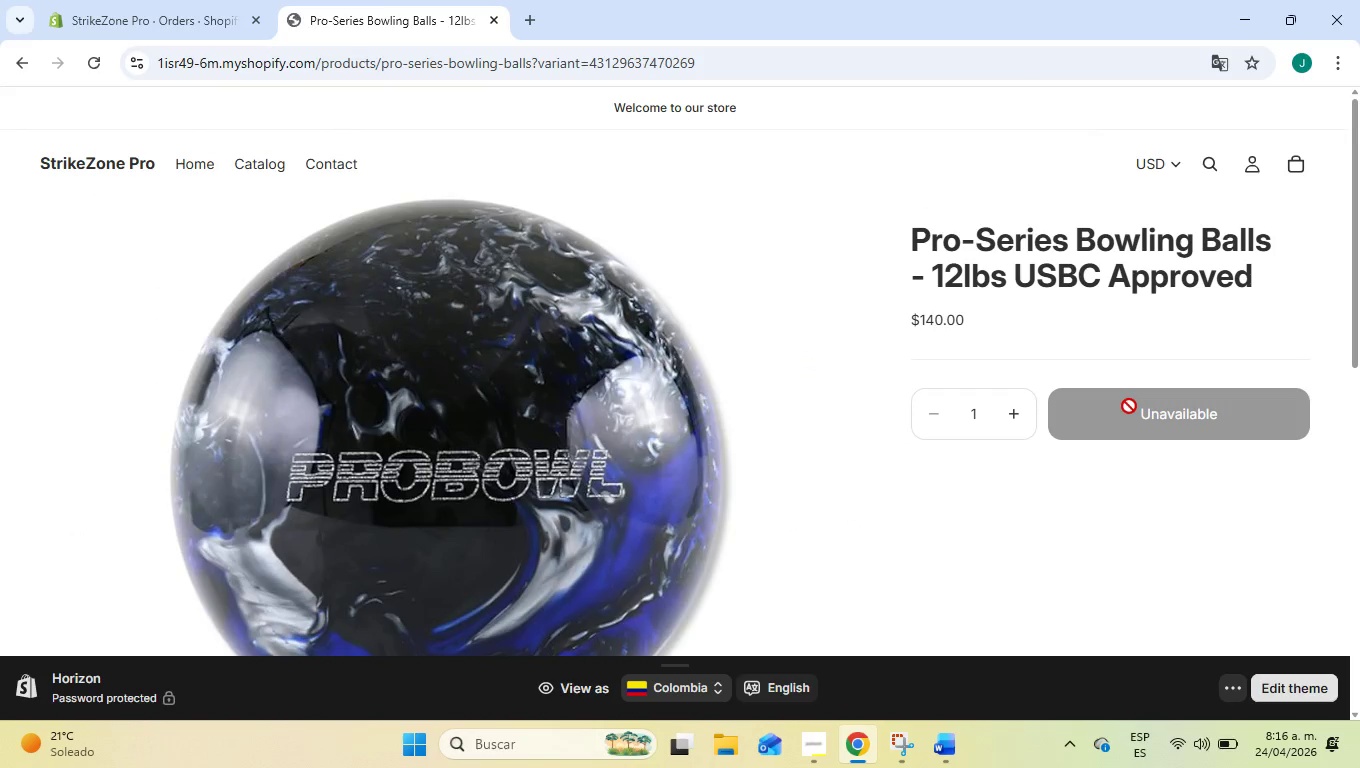 
left_click([107, 0])
 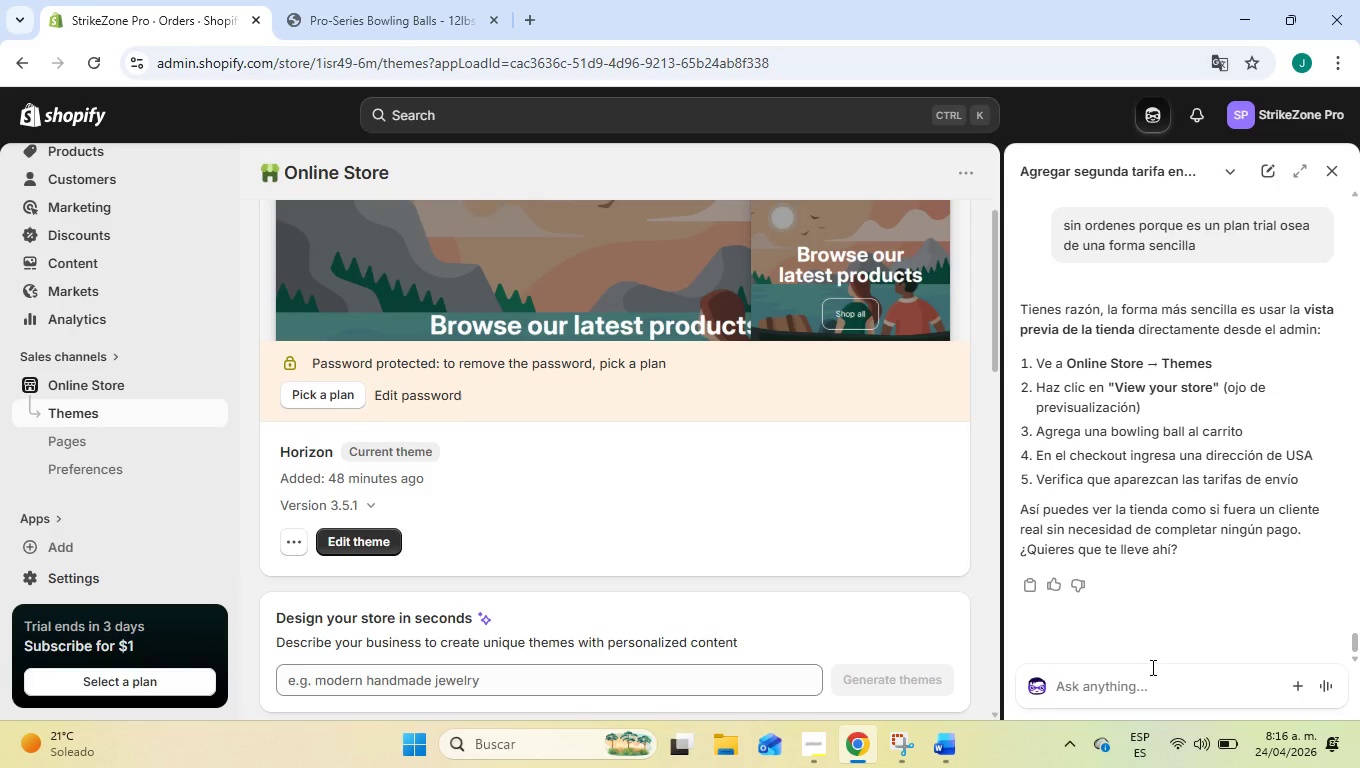 
left_click([1131, 672])
 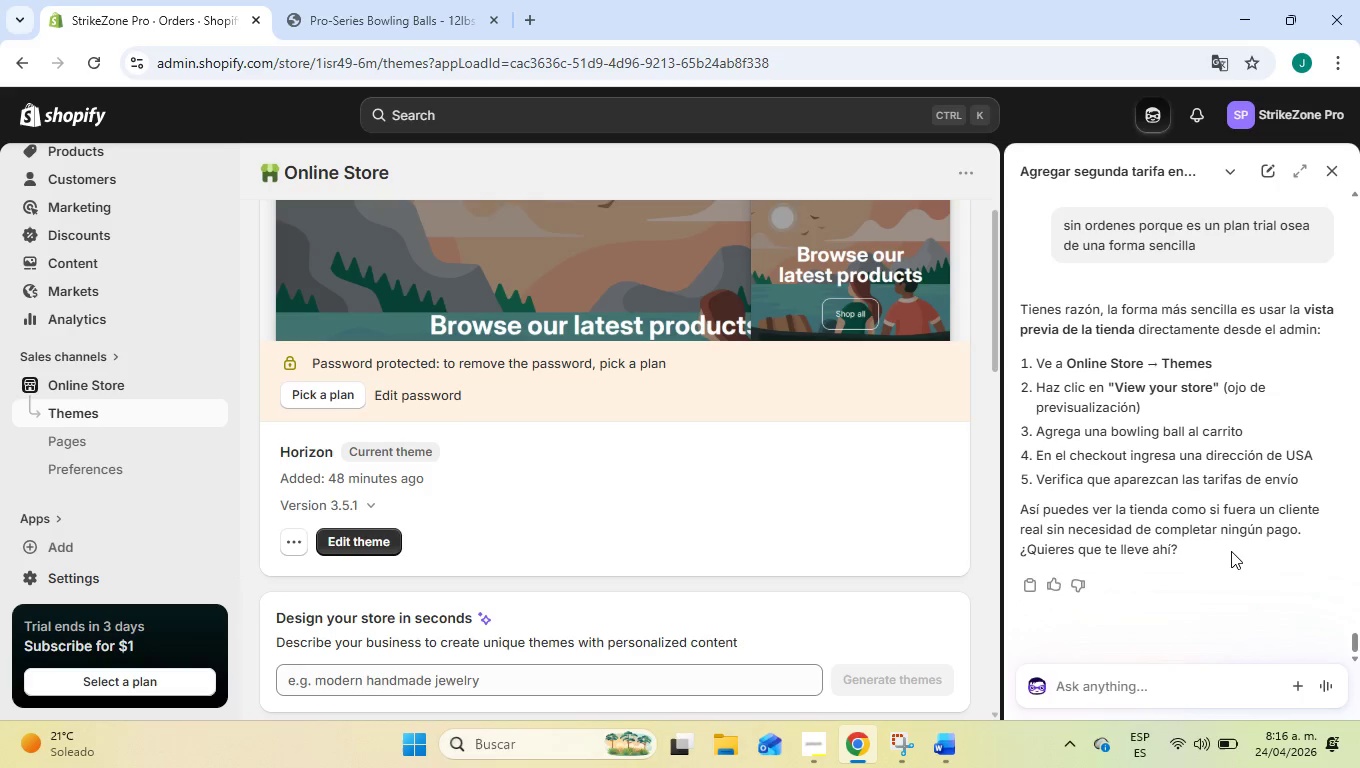 
type(n ose puede como se hace con el)
 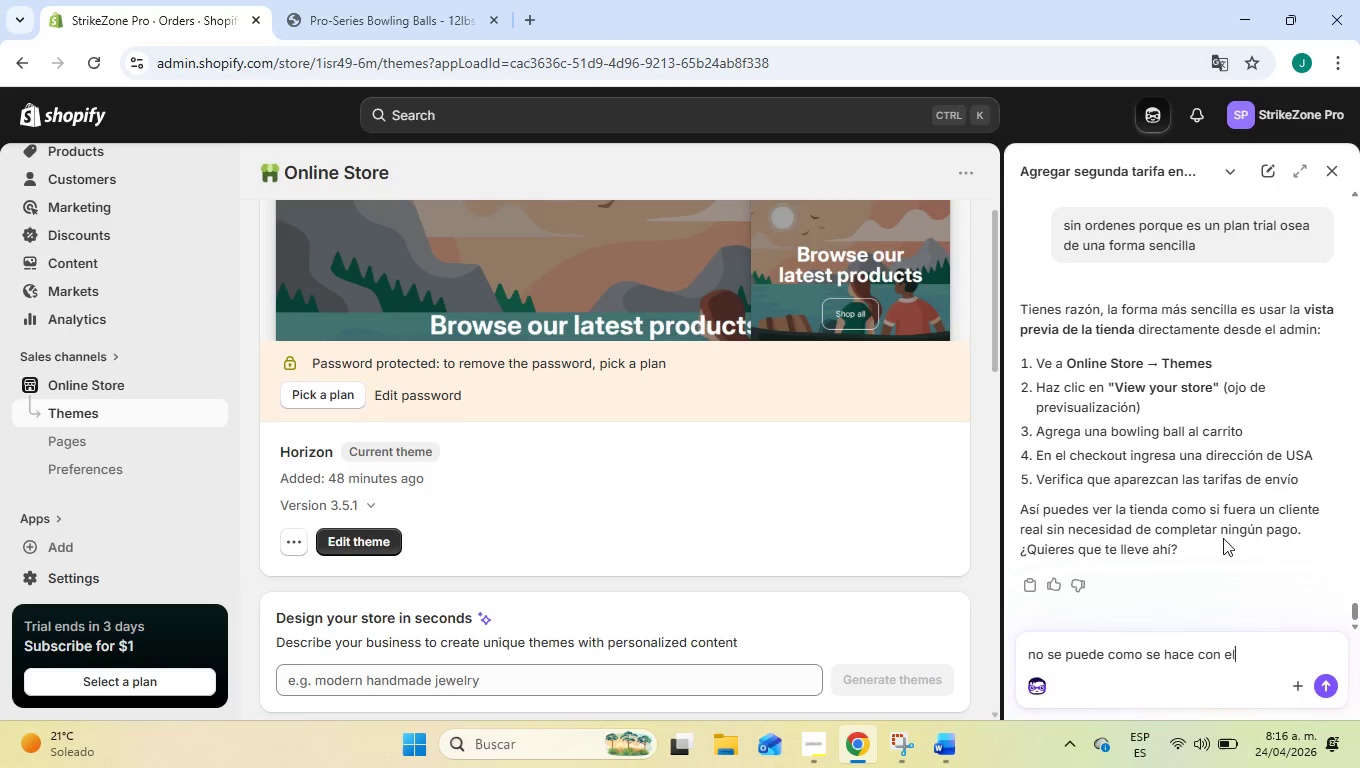 
scroll: coordinate [1241, 521], scroll_direction: up, amount: 6.0
 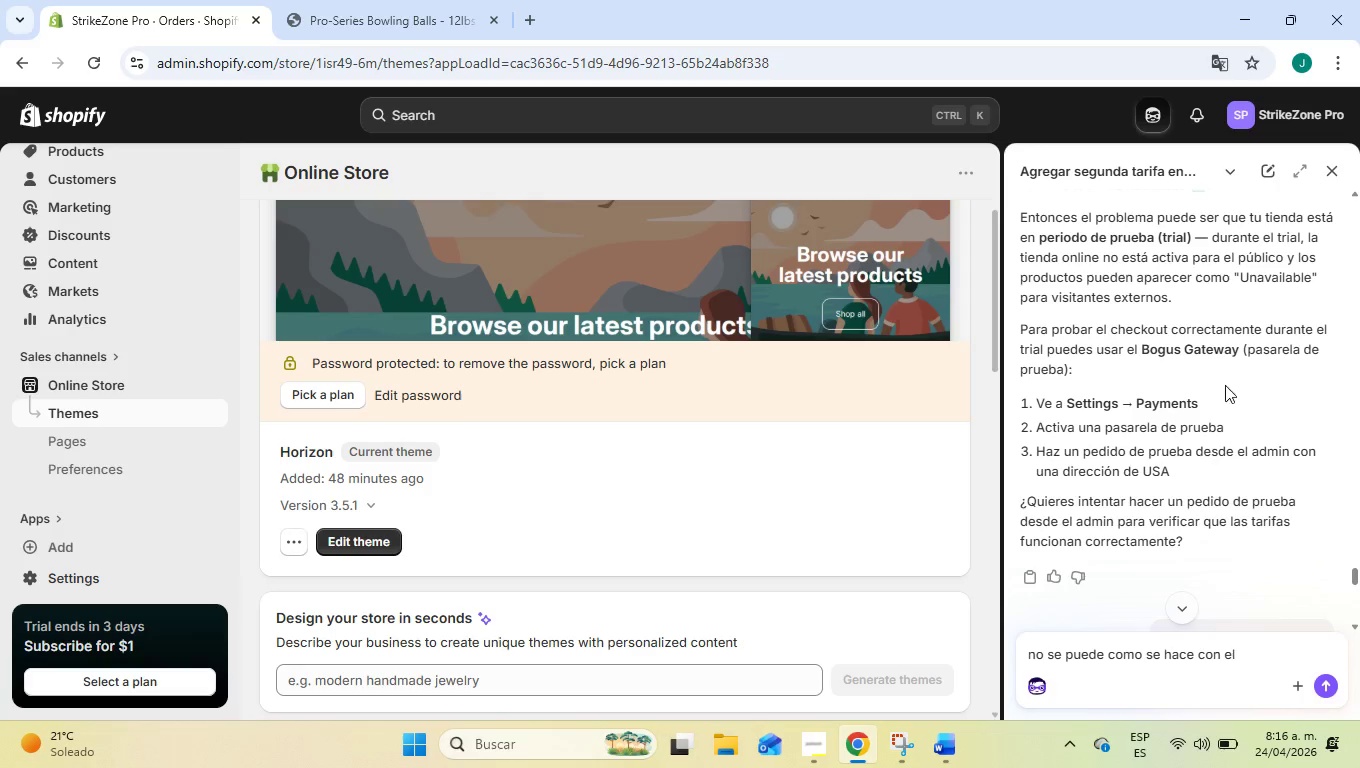 
left_click_drag(start_coordinate=[1143, 350], to_coordinate=[1237, 354])
 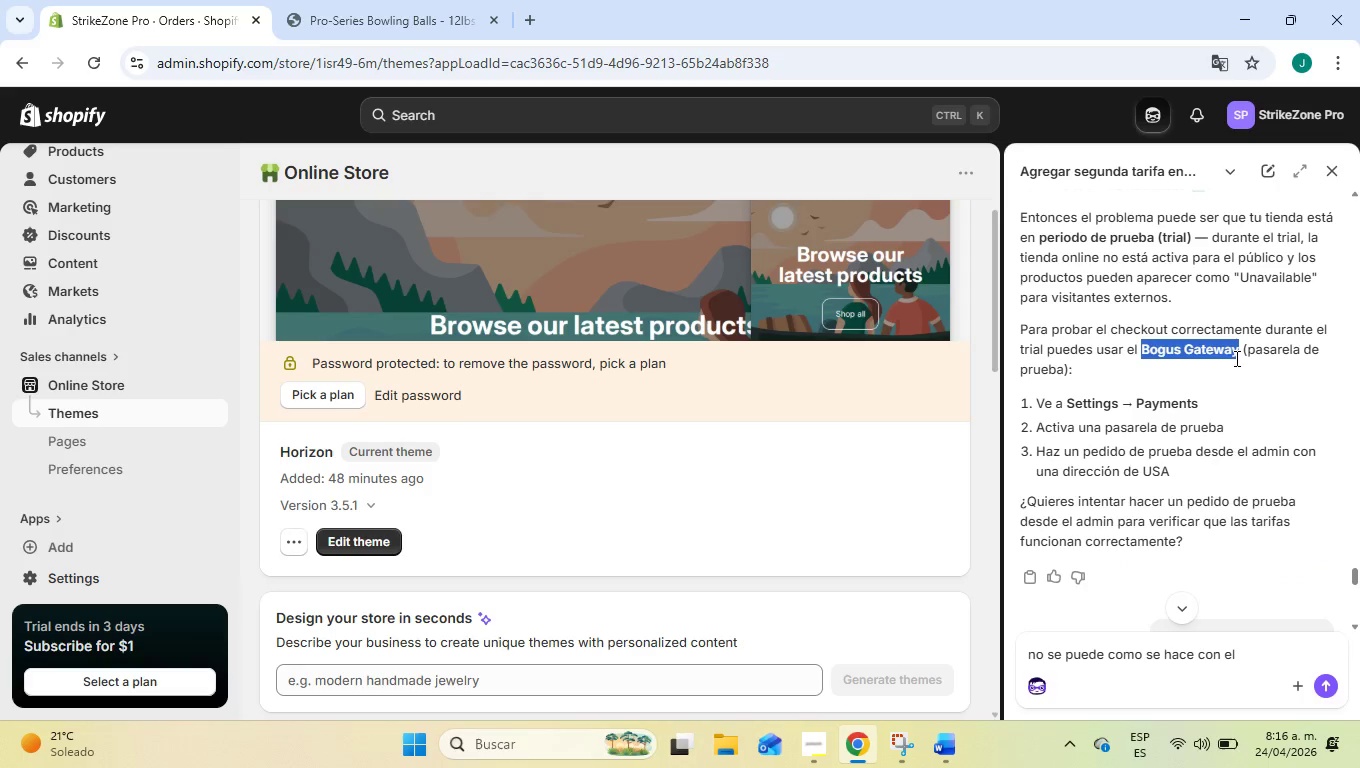 
key(Control+C)
 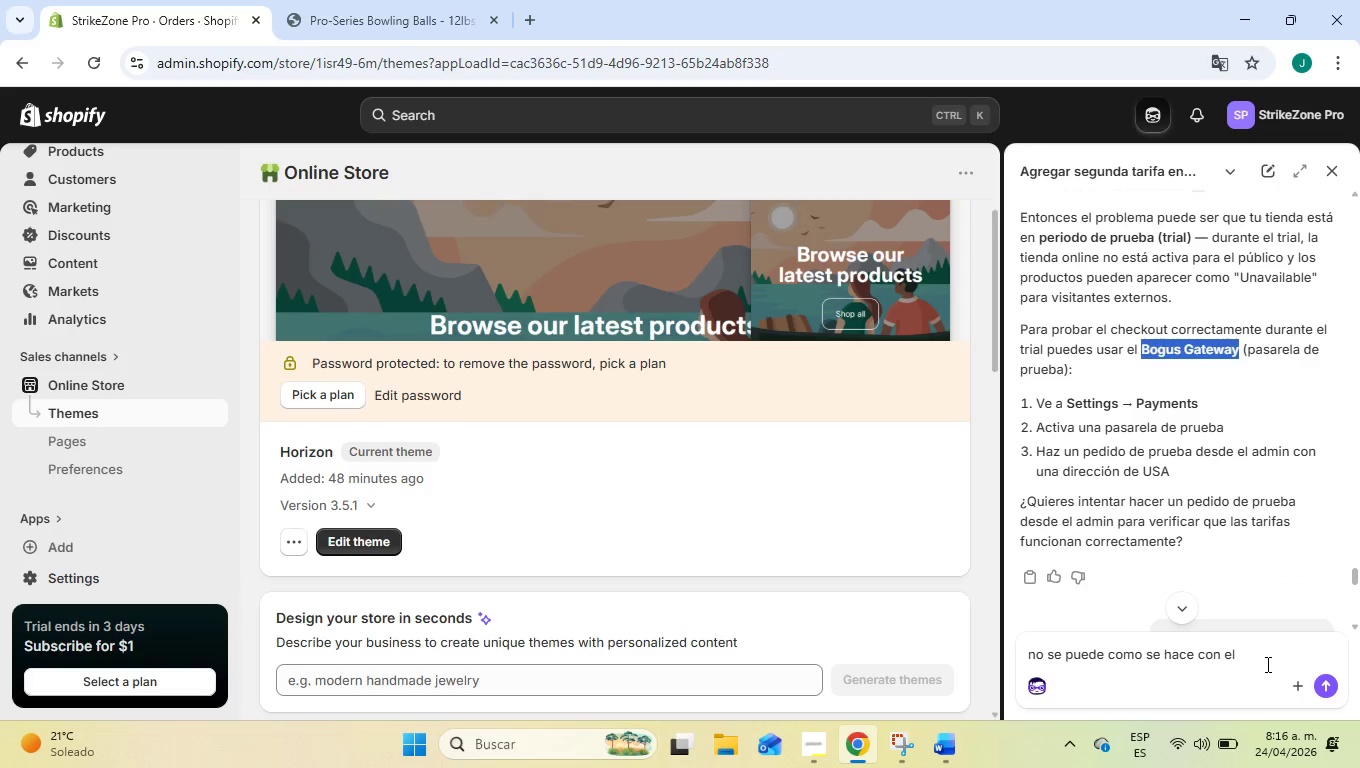 
left_click([1266, 664])
 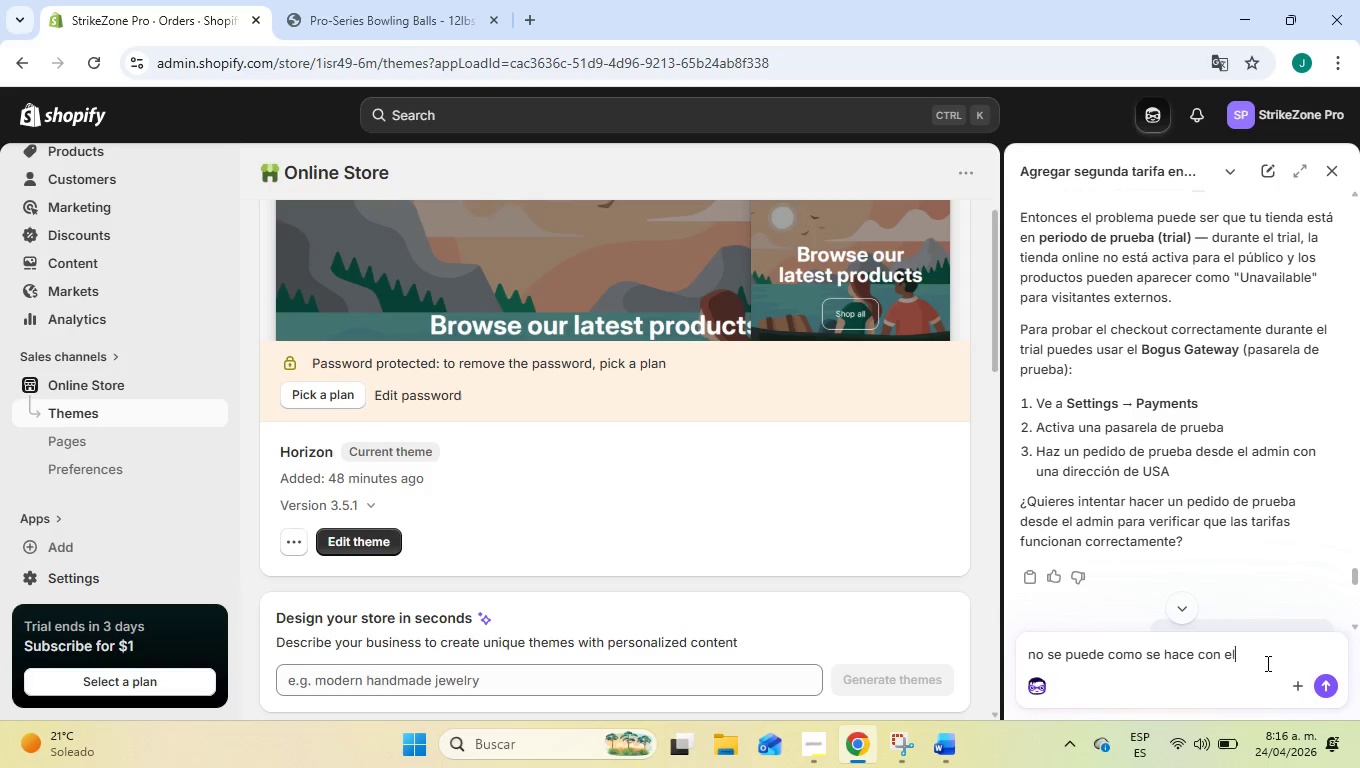 
key(Space)
 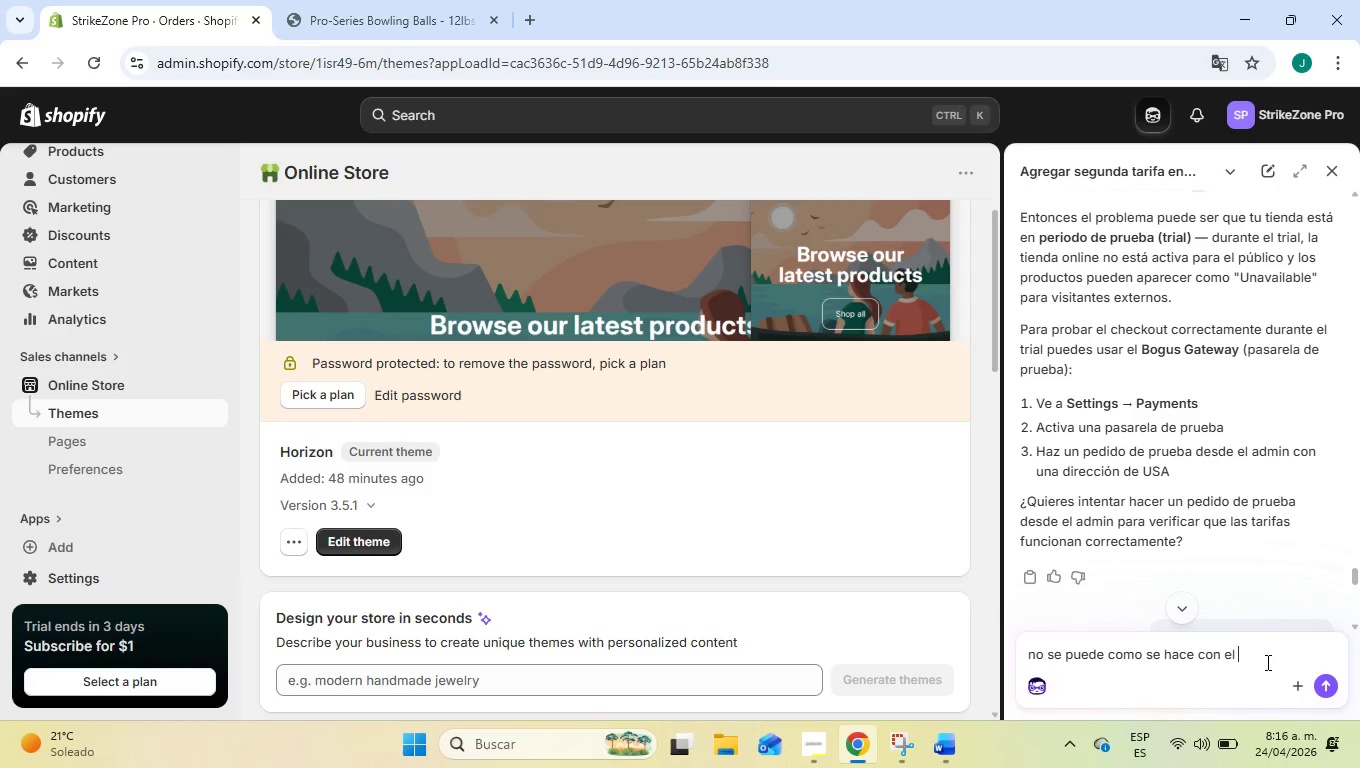 
key(Control+ControlLeft)
 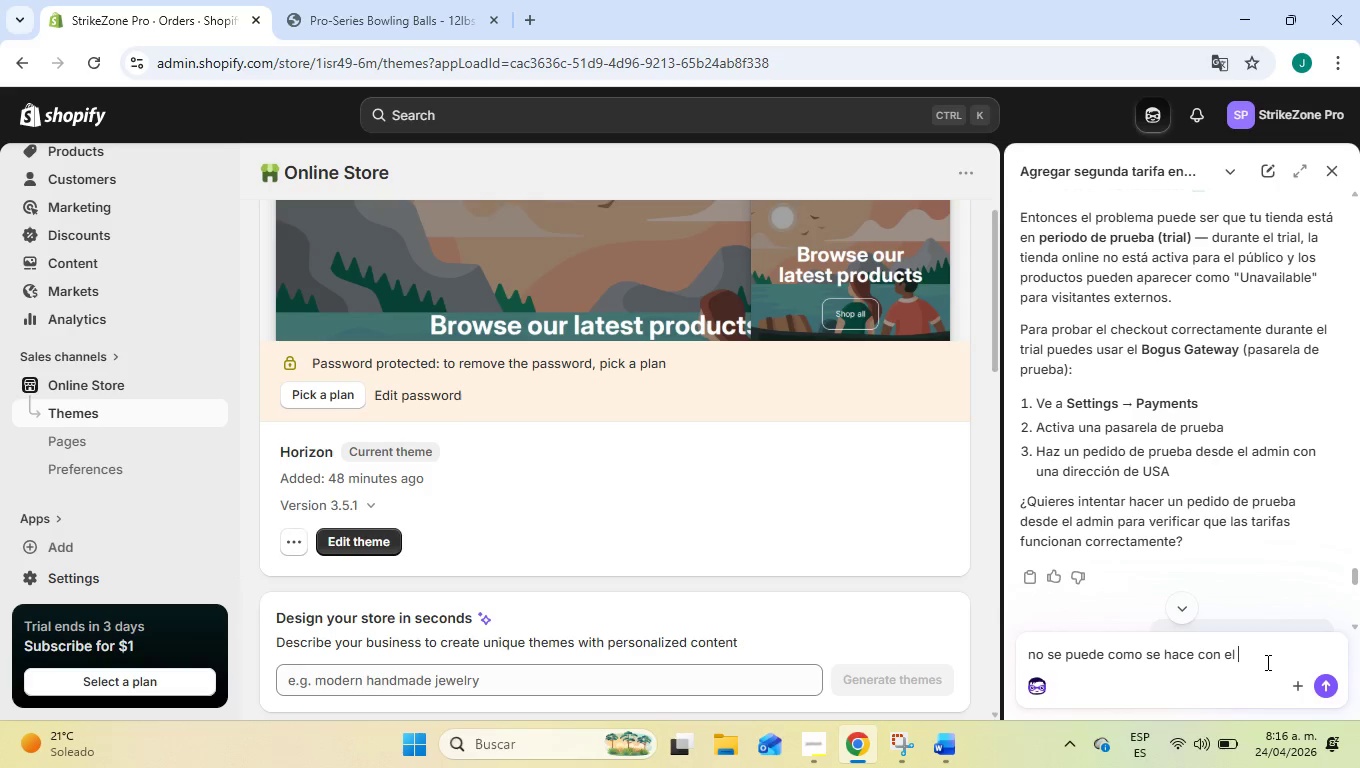 
key(Control+V)
 